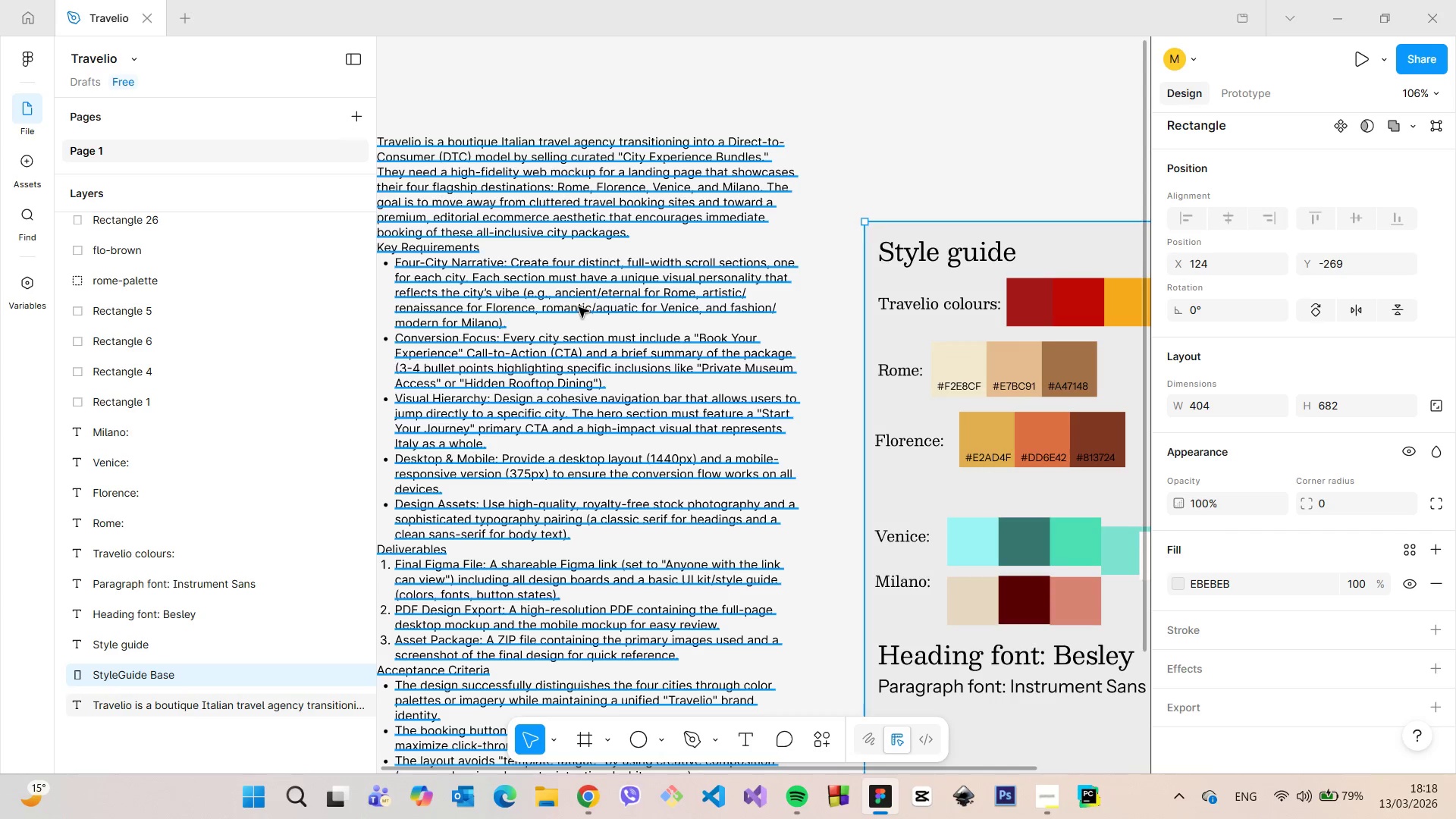 
wait(8.38)
 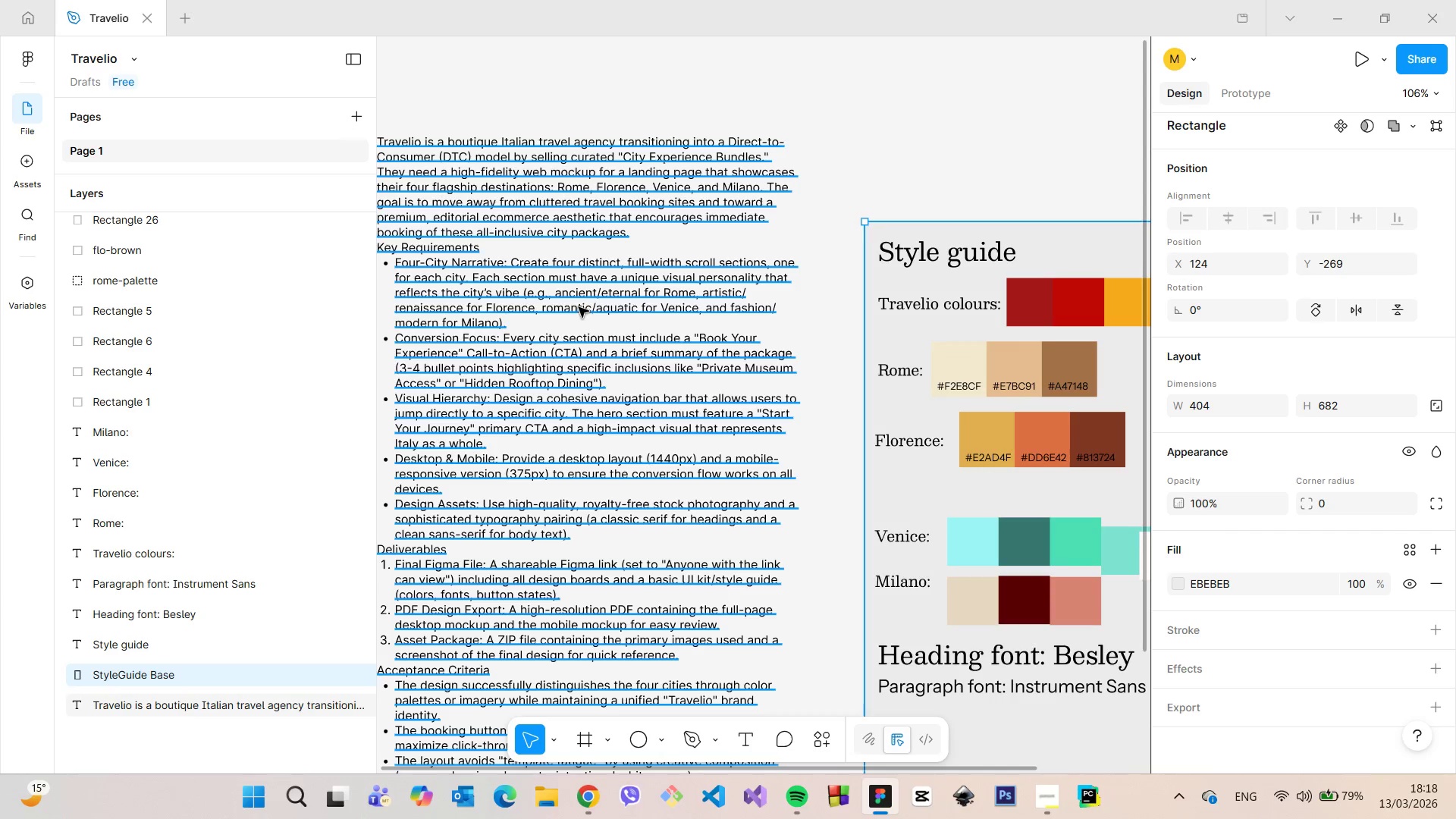 
left_click([597, 783])
 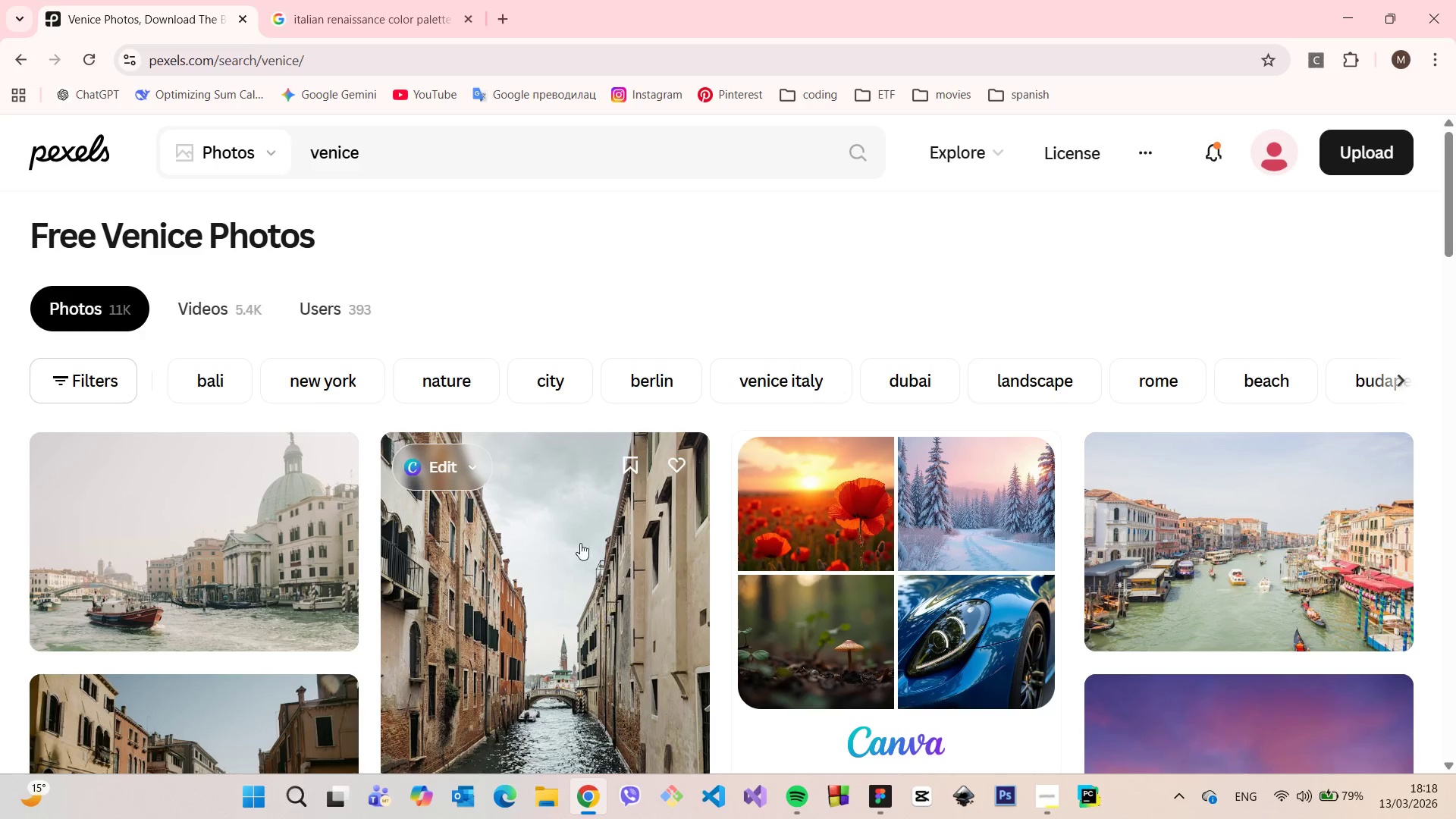 
scroll: coordinate [870, 538], scroll_direction: down, amount: 21.0
 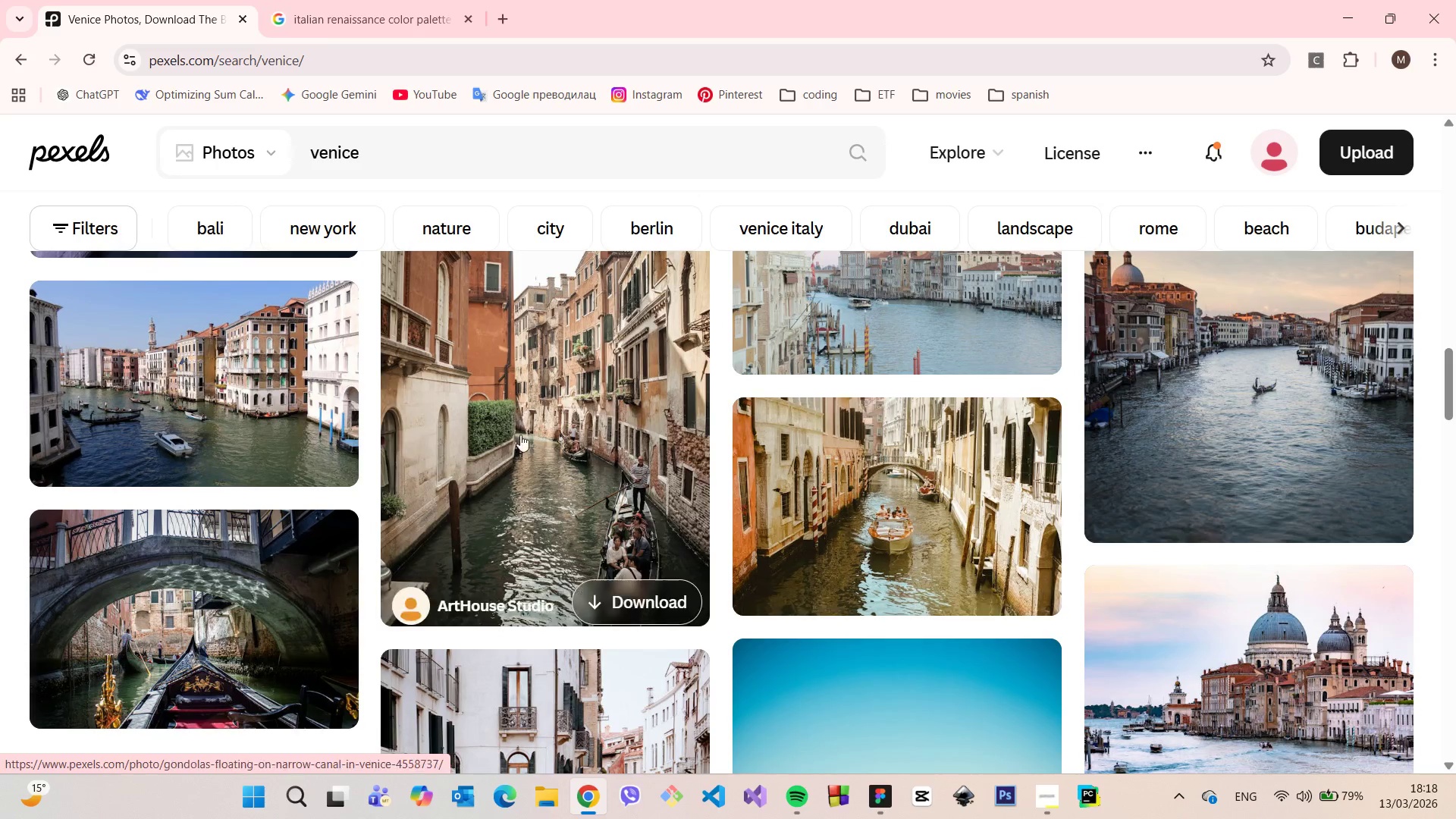 
scroll: coordinate [507, 451], scroll_direction: down, amount: 23.0
 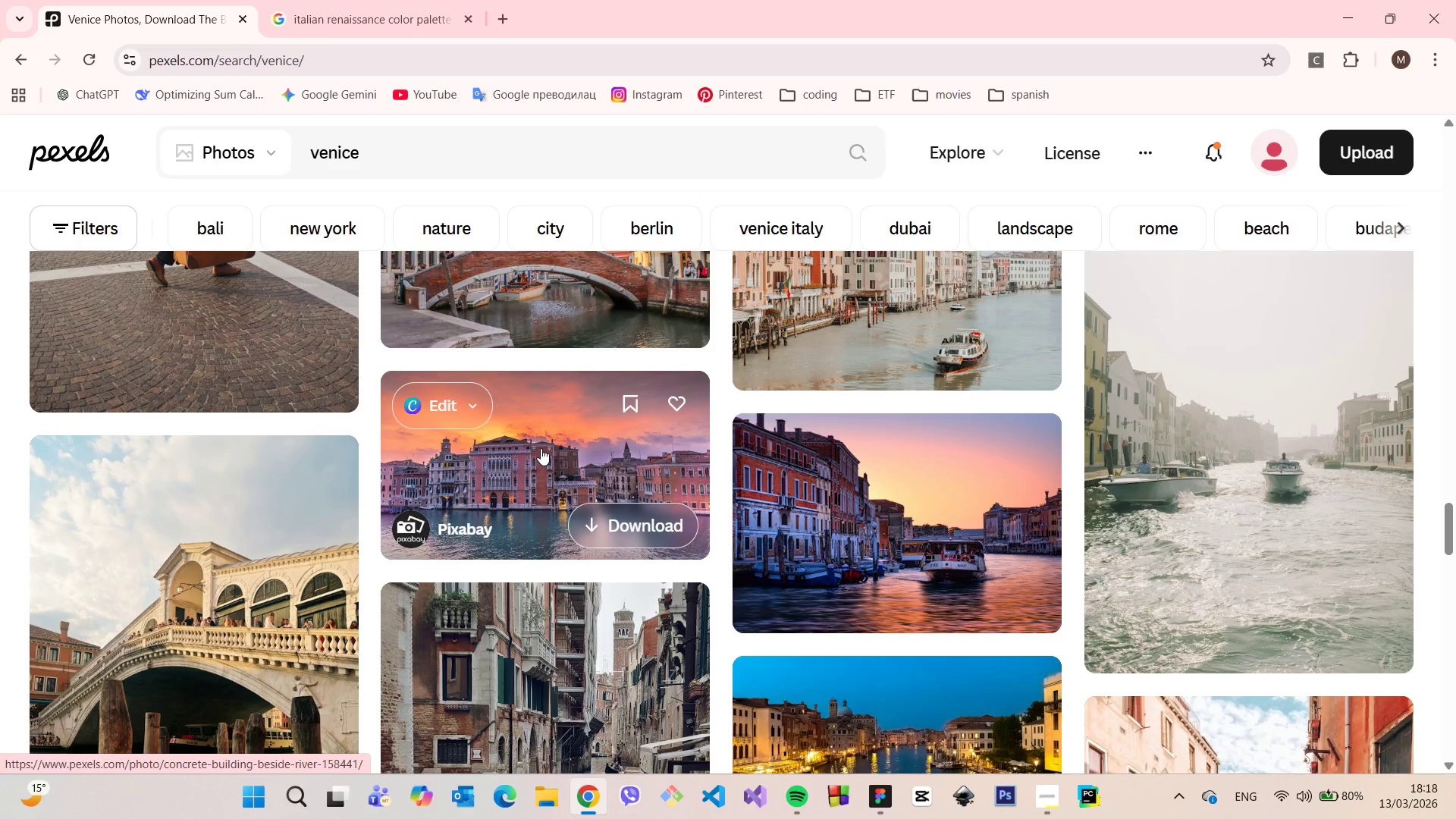 
left_click([538, 460])
 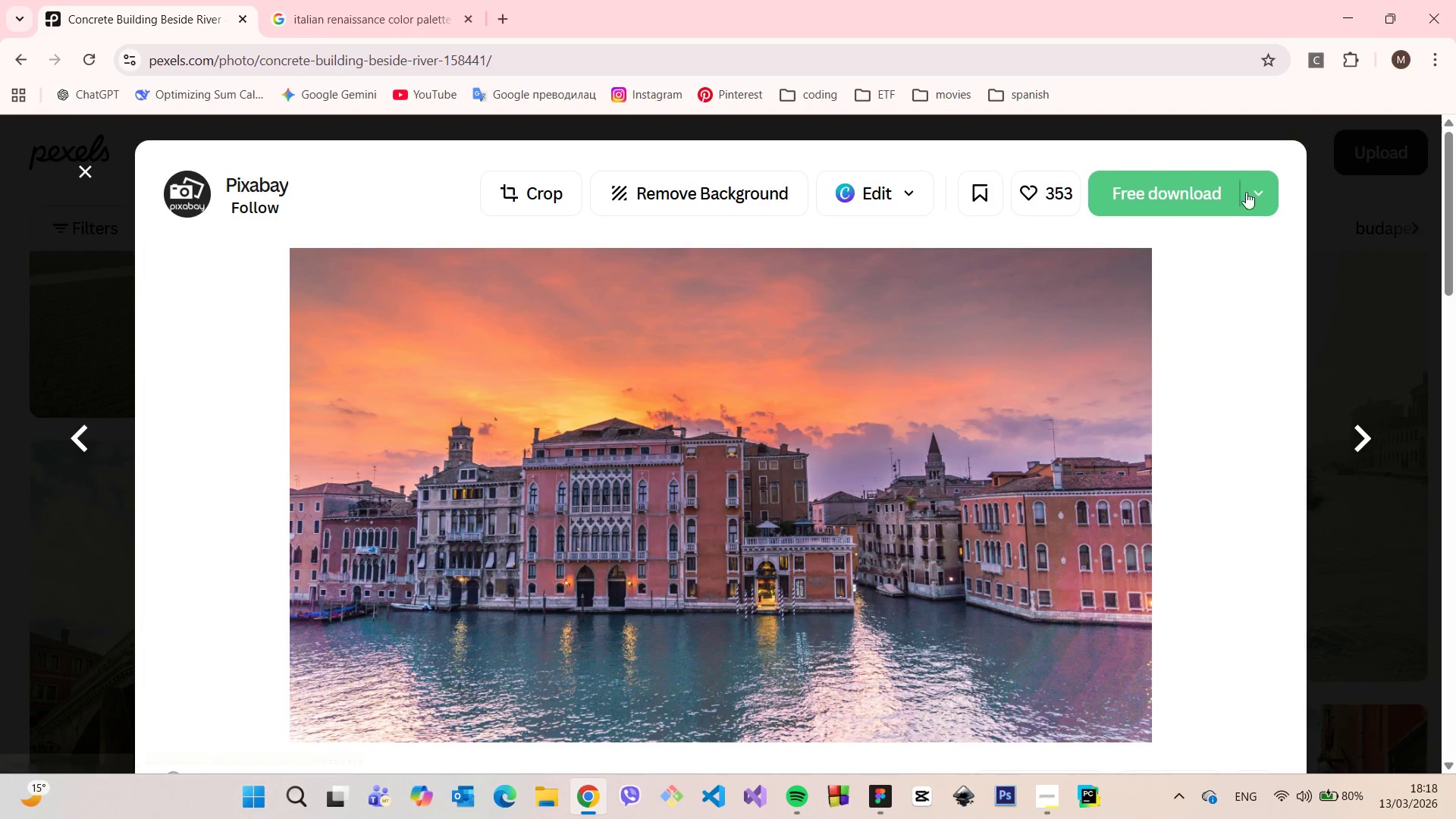 
left_click([77, 178])
 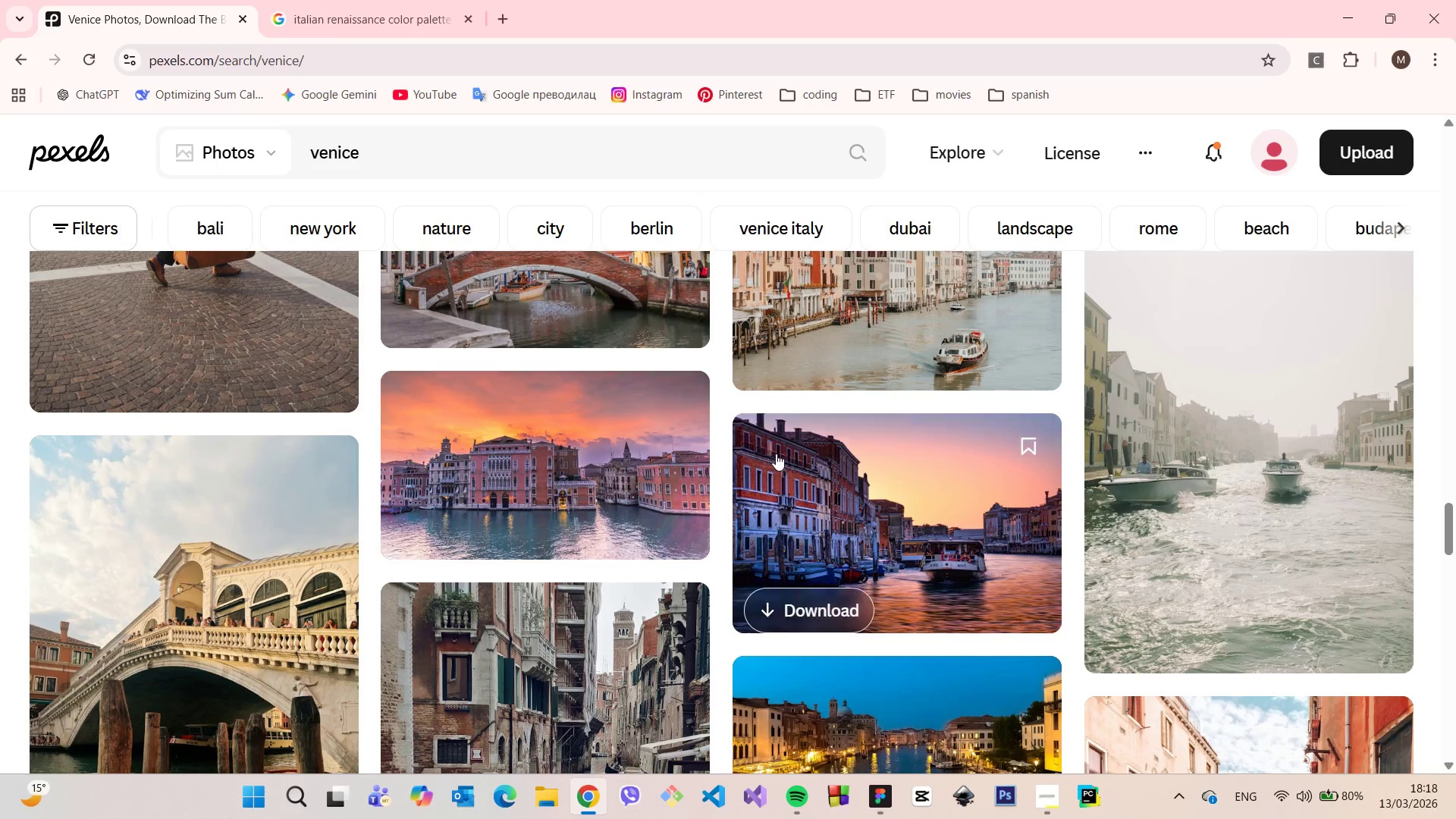 
scroll: coordinate [776, 453], scroll_direction: down, amount: 6.0
 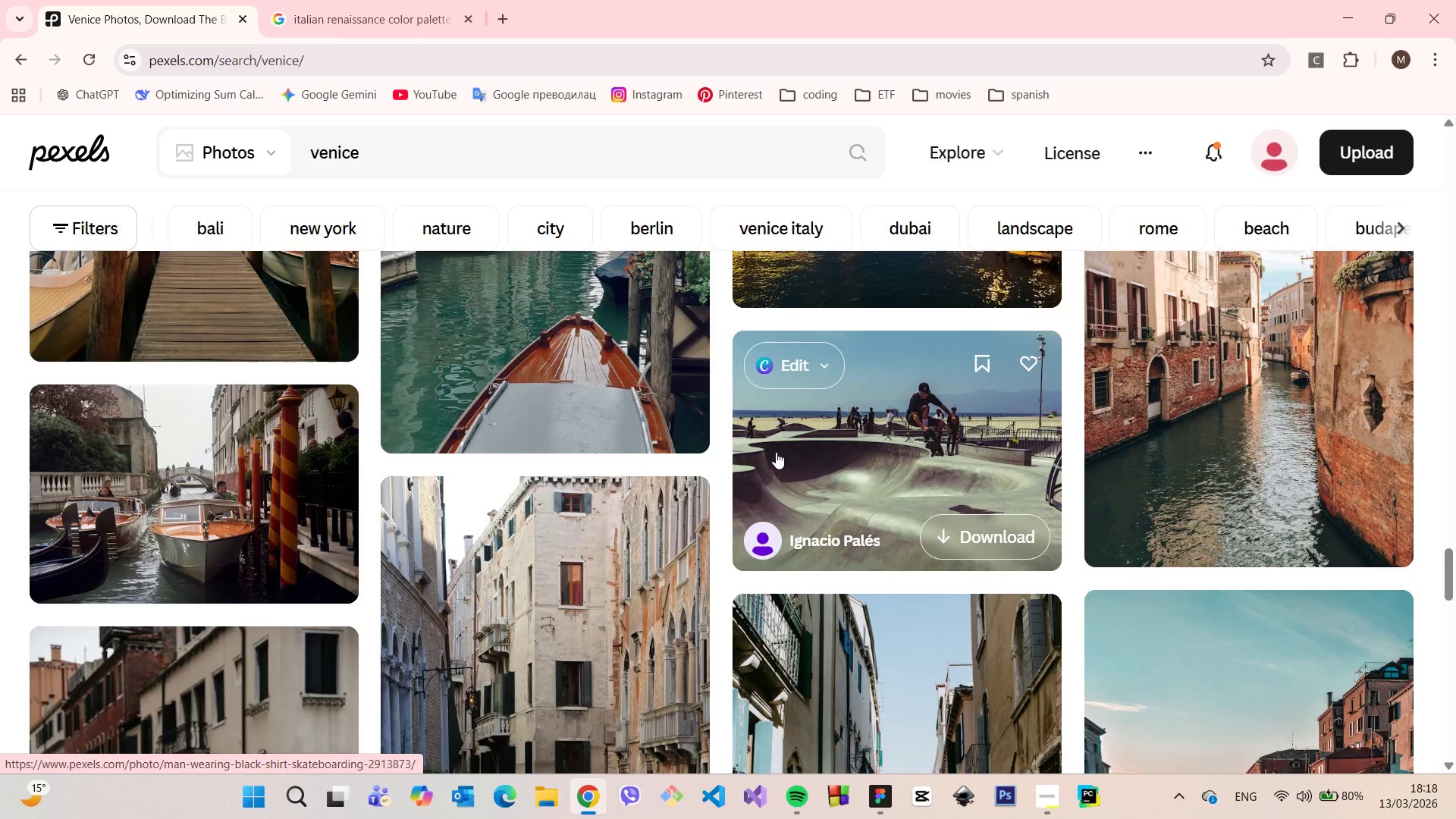 
scroll: coordinate [776, 452], scroll_direction: up, amount: 3.0
 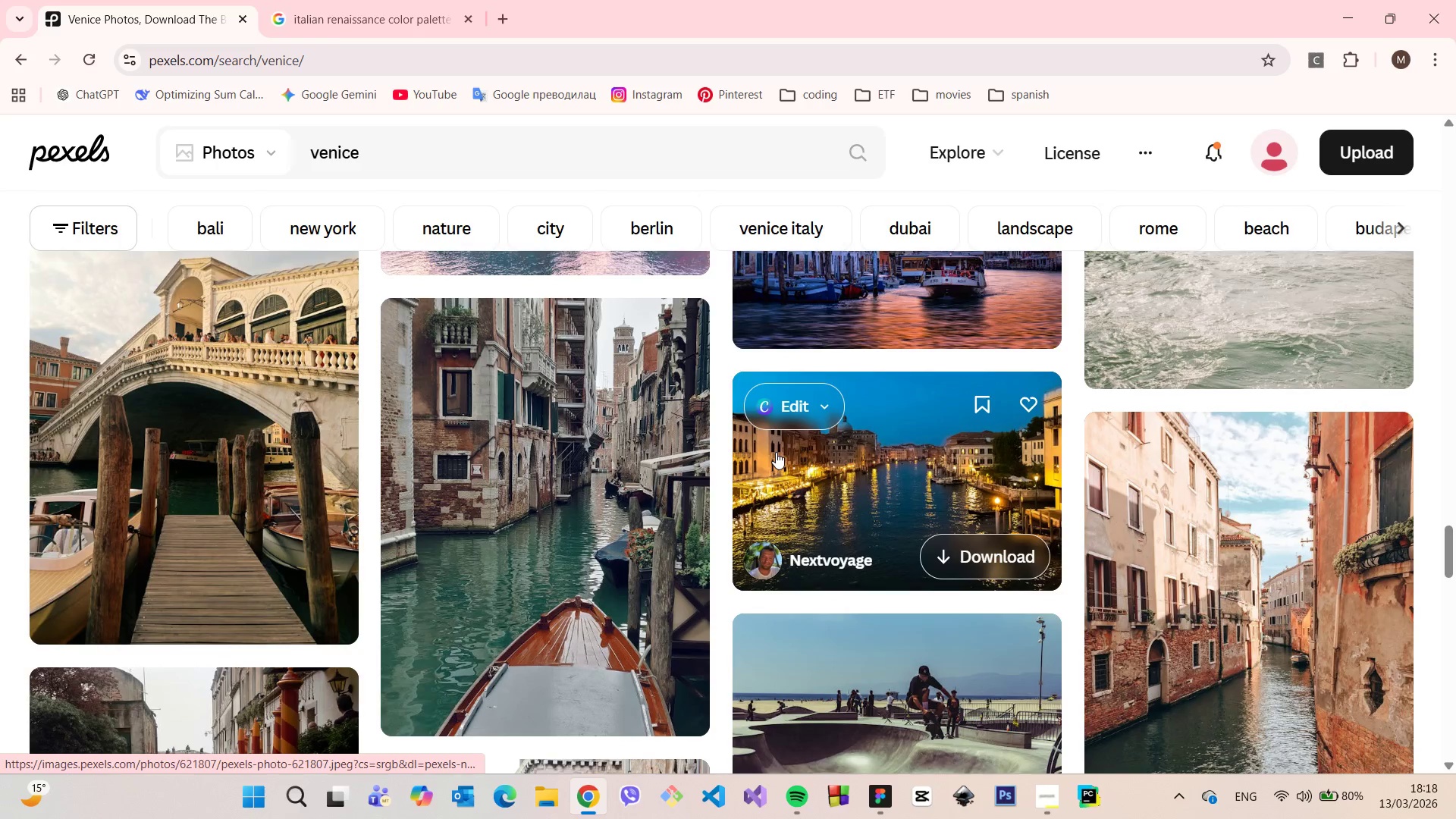 
scroll: coordinate [776, 452], scroll_direction: down, amount: 4.0
 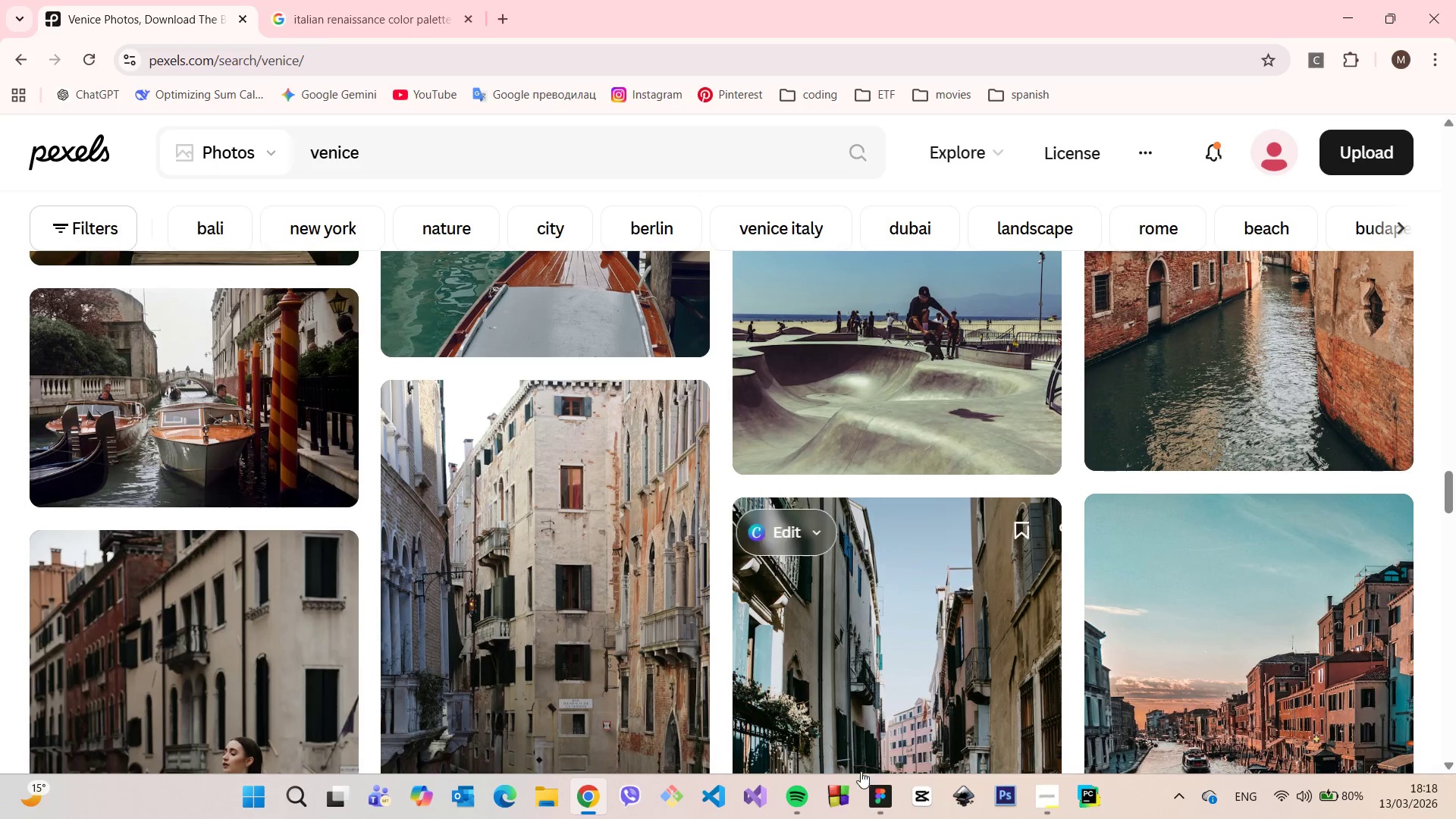 
left_click([878, 787])
 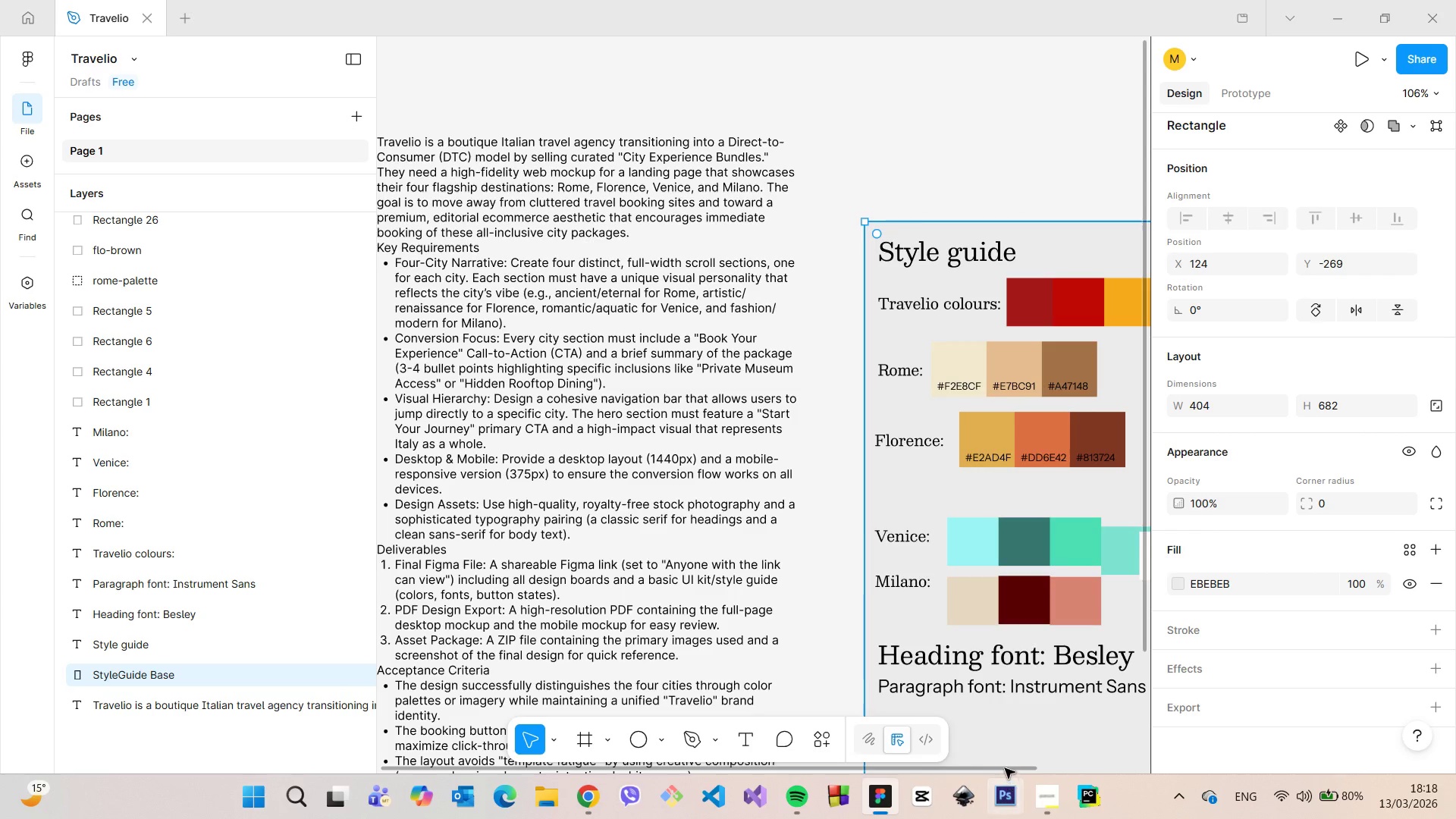 
left_click_drag(start_coordinate=[1004, 768], to_coordinate=[1203, 754])
 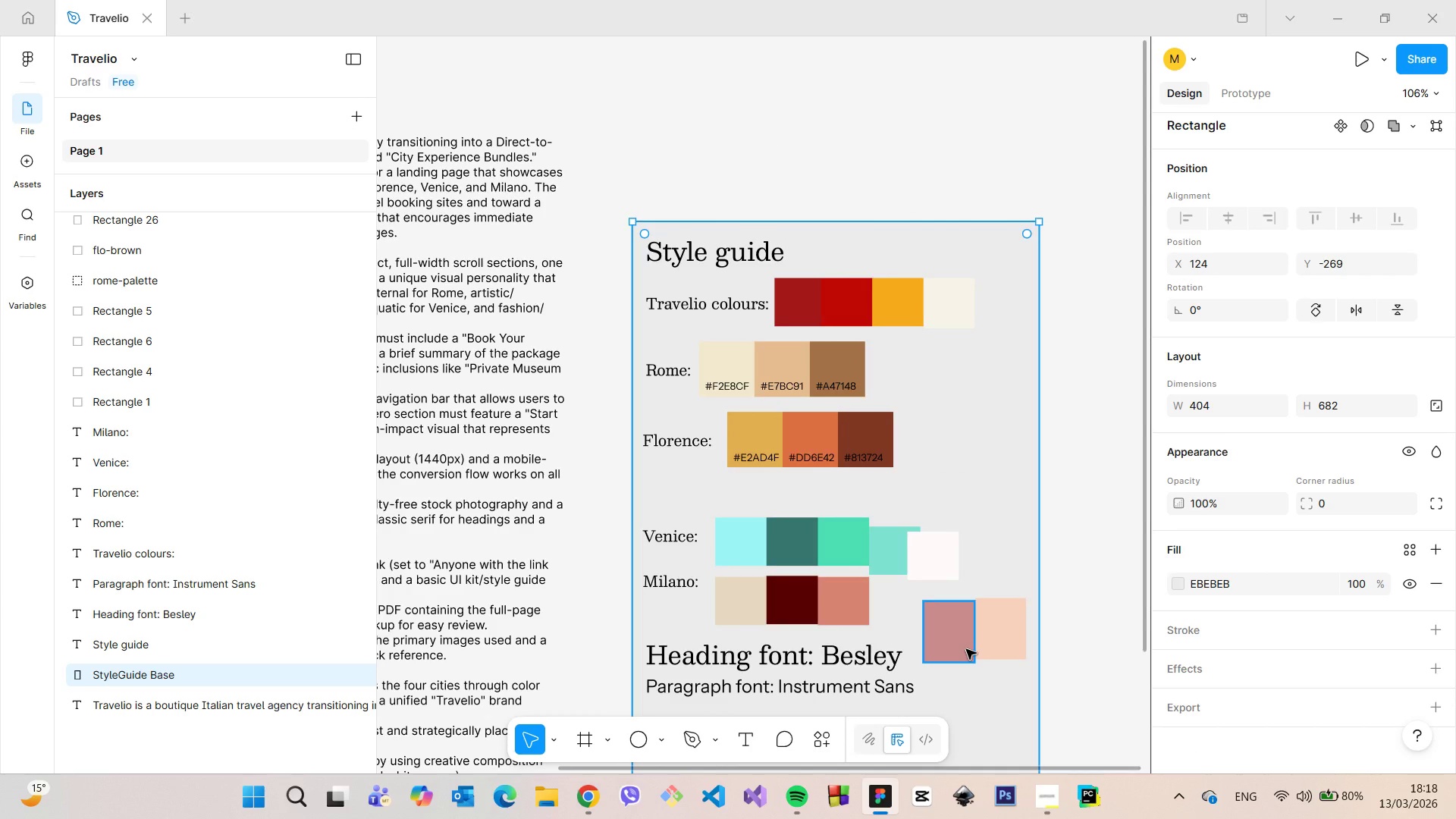 
scroll: coordinate [966, 648], scroll_direction: up, amount: 6.0
 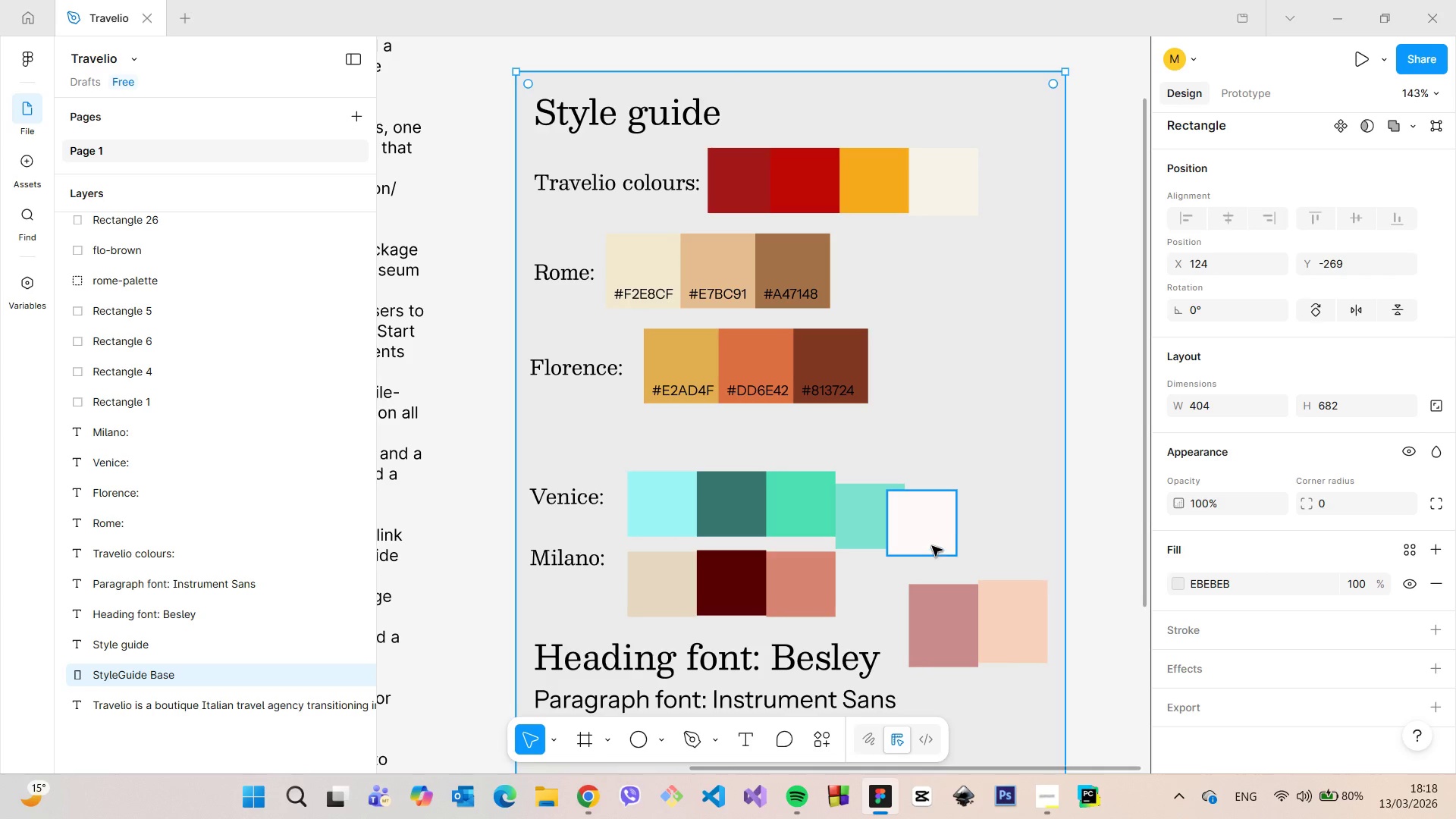 
left_click([932, 545])
 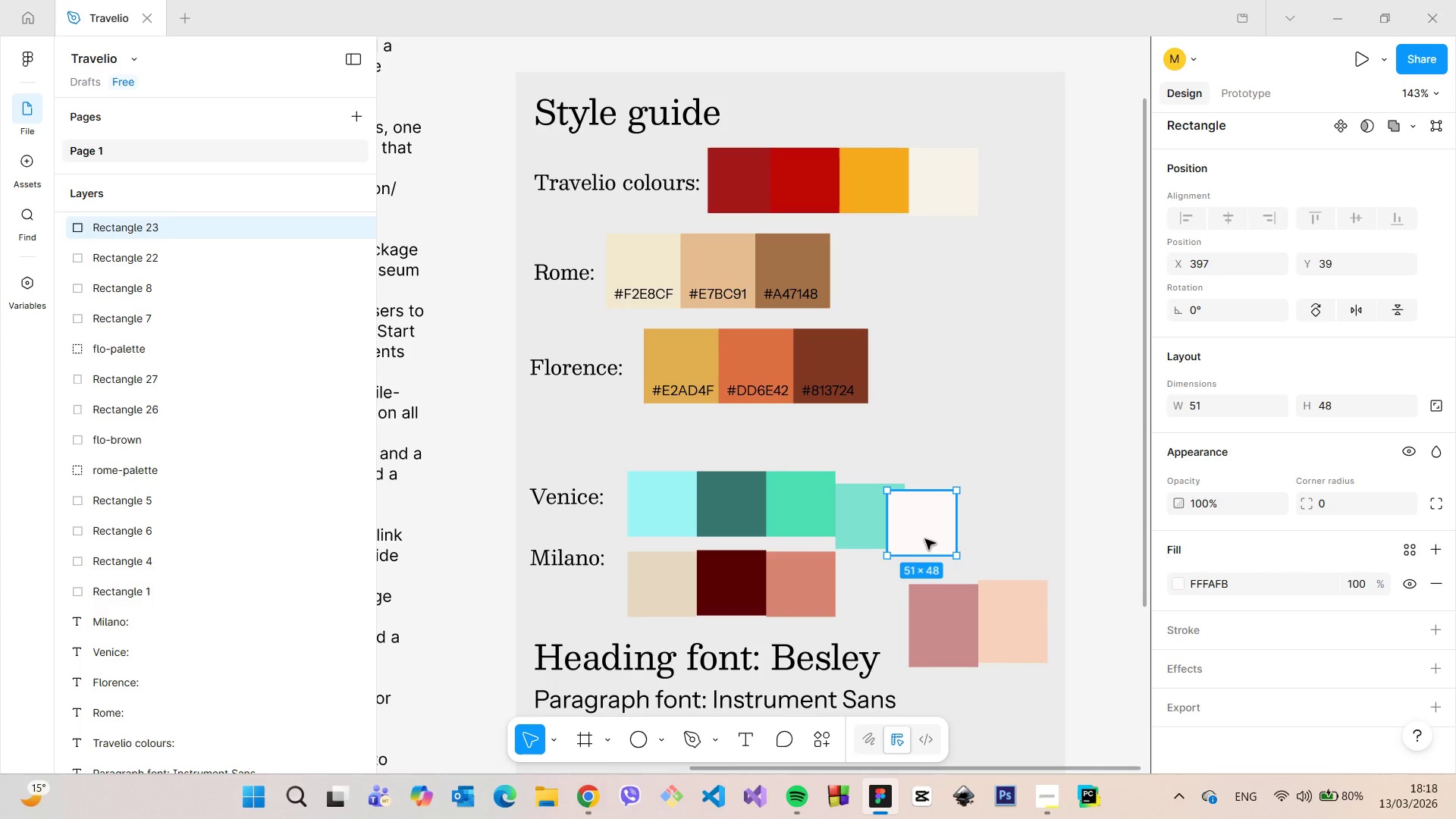 
left_click_drag(start_coordinate=[925, 539], to_coordinate=[999, 521])
 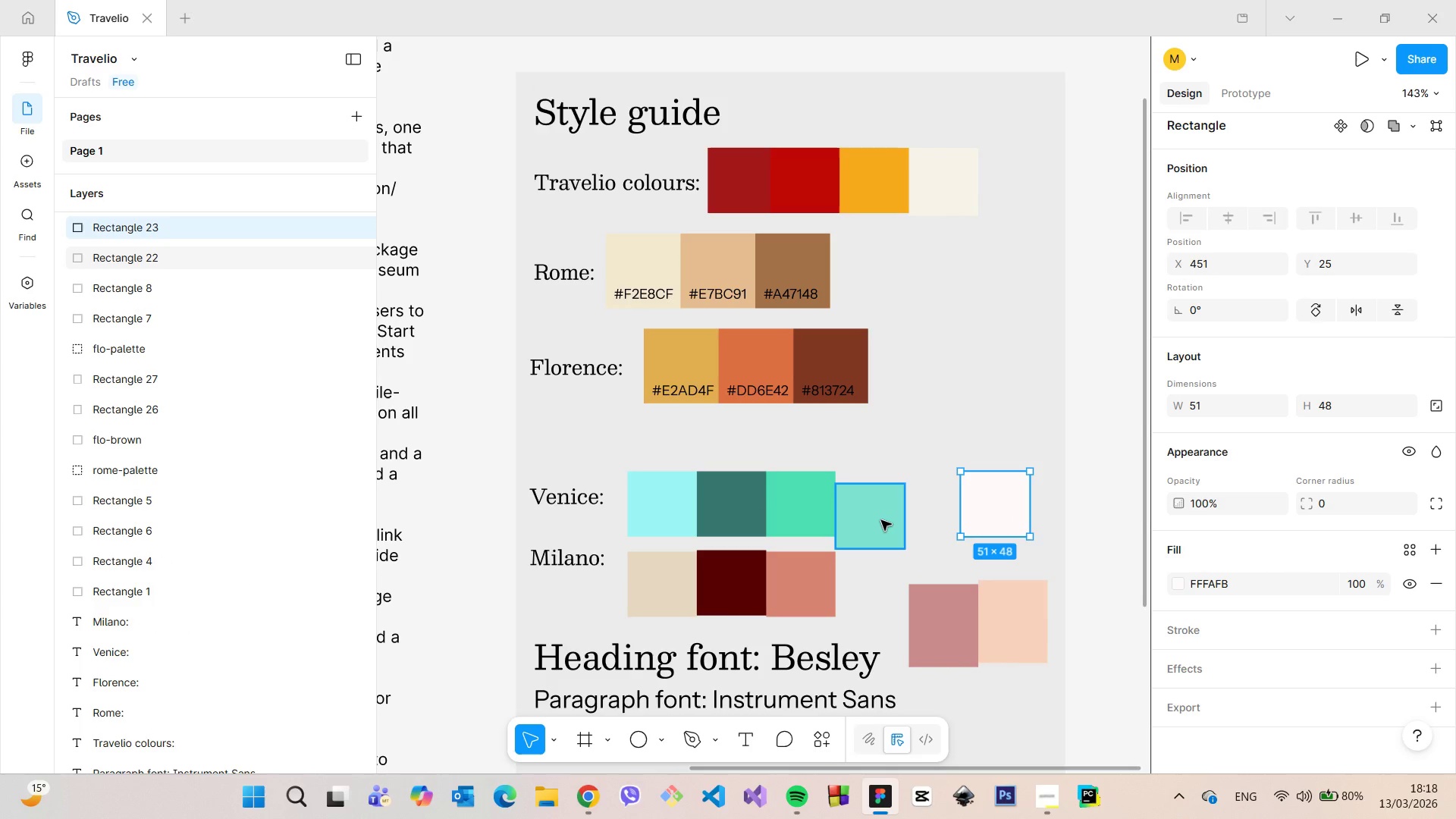 
left_click([881, 520])
 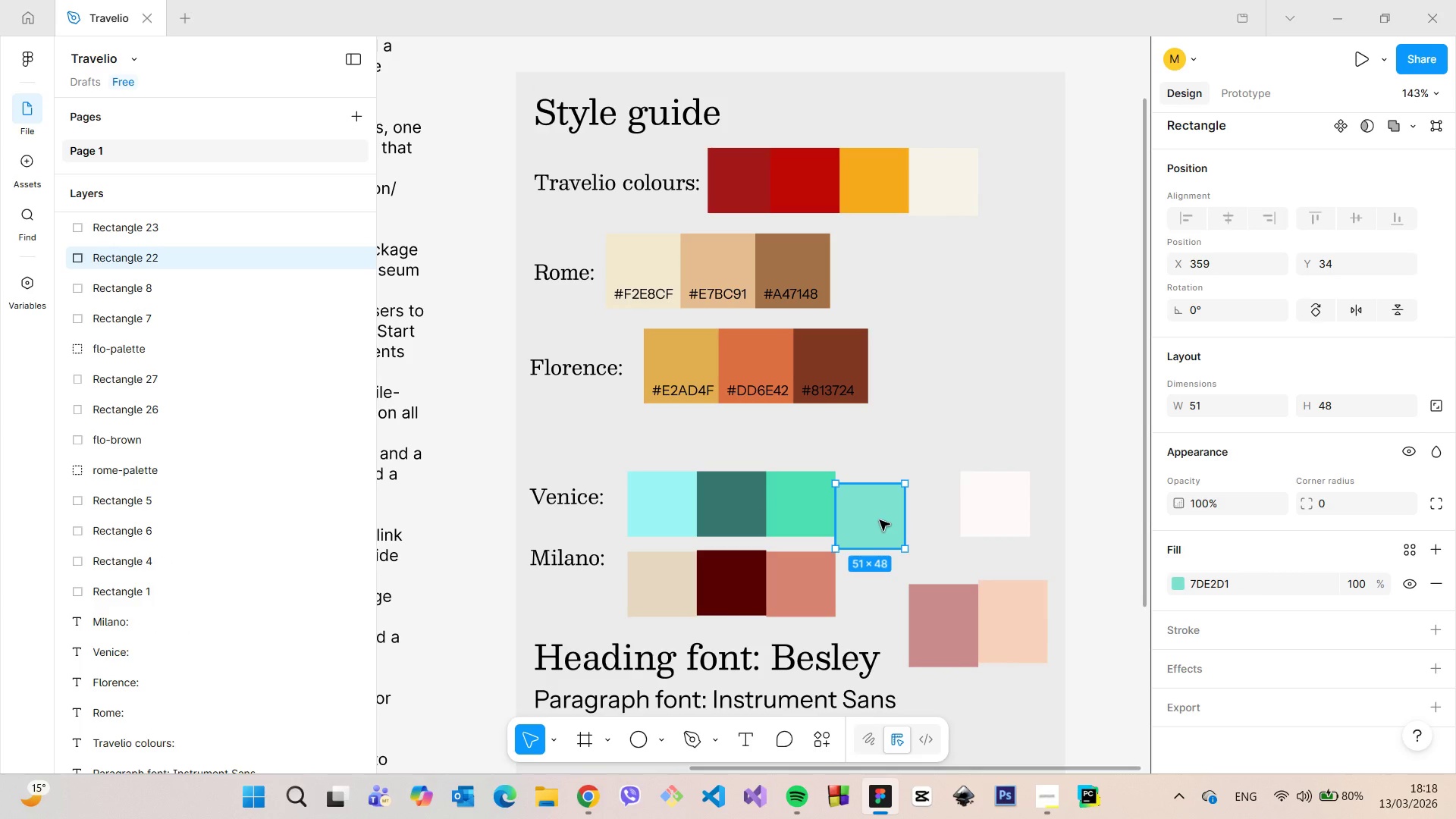 
hold_key(key=AltLeft, duration=1.0)
left_click_drag(start_coordinate=[880, 520], to_coordinate=[936, 519])
 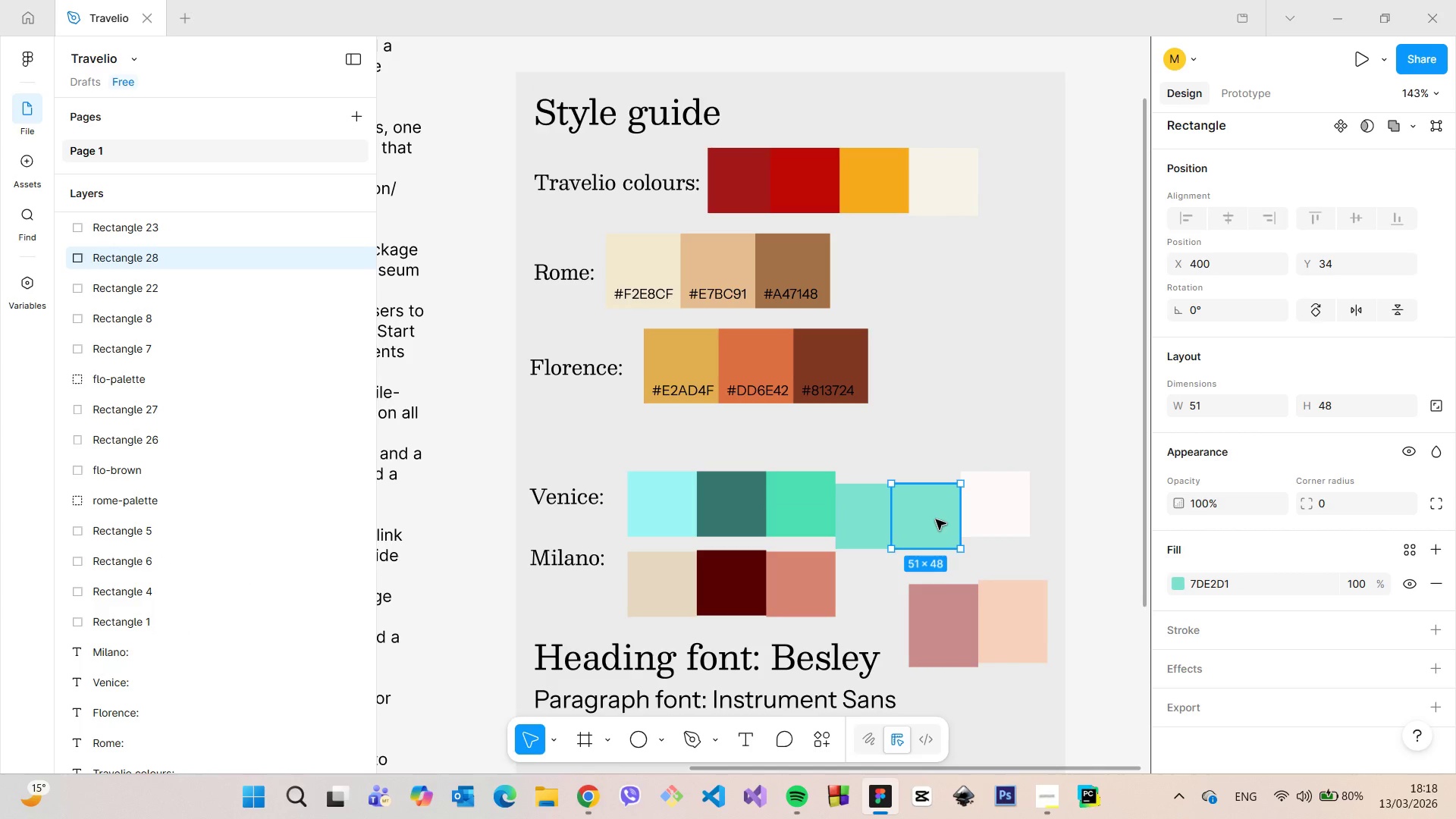 
right_click([936, 519])
 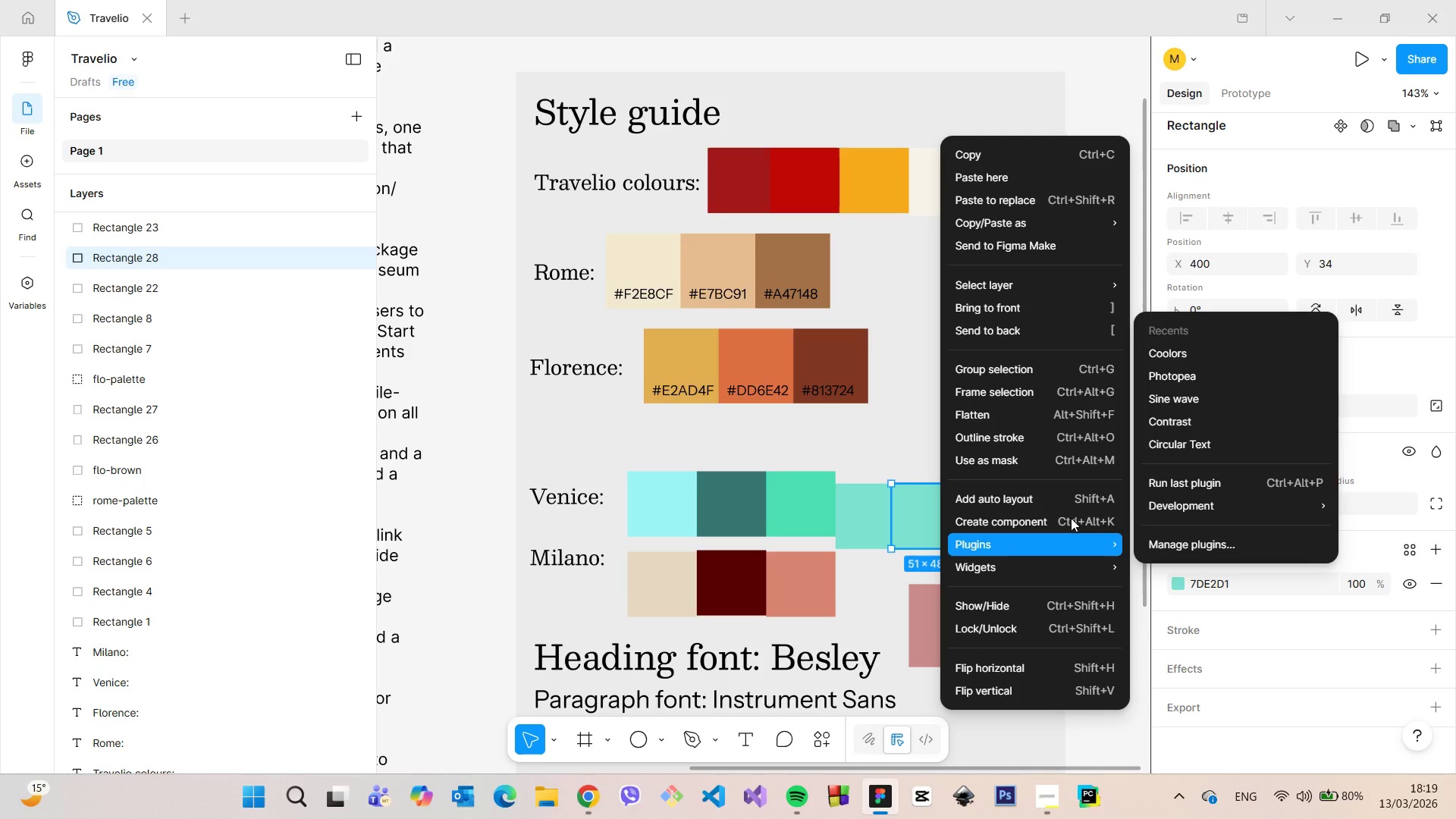 
left_click([1216, 362])
 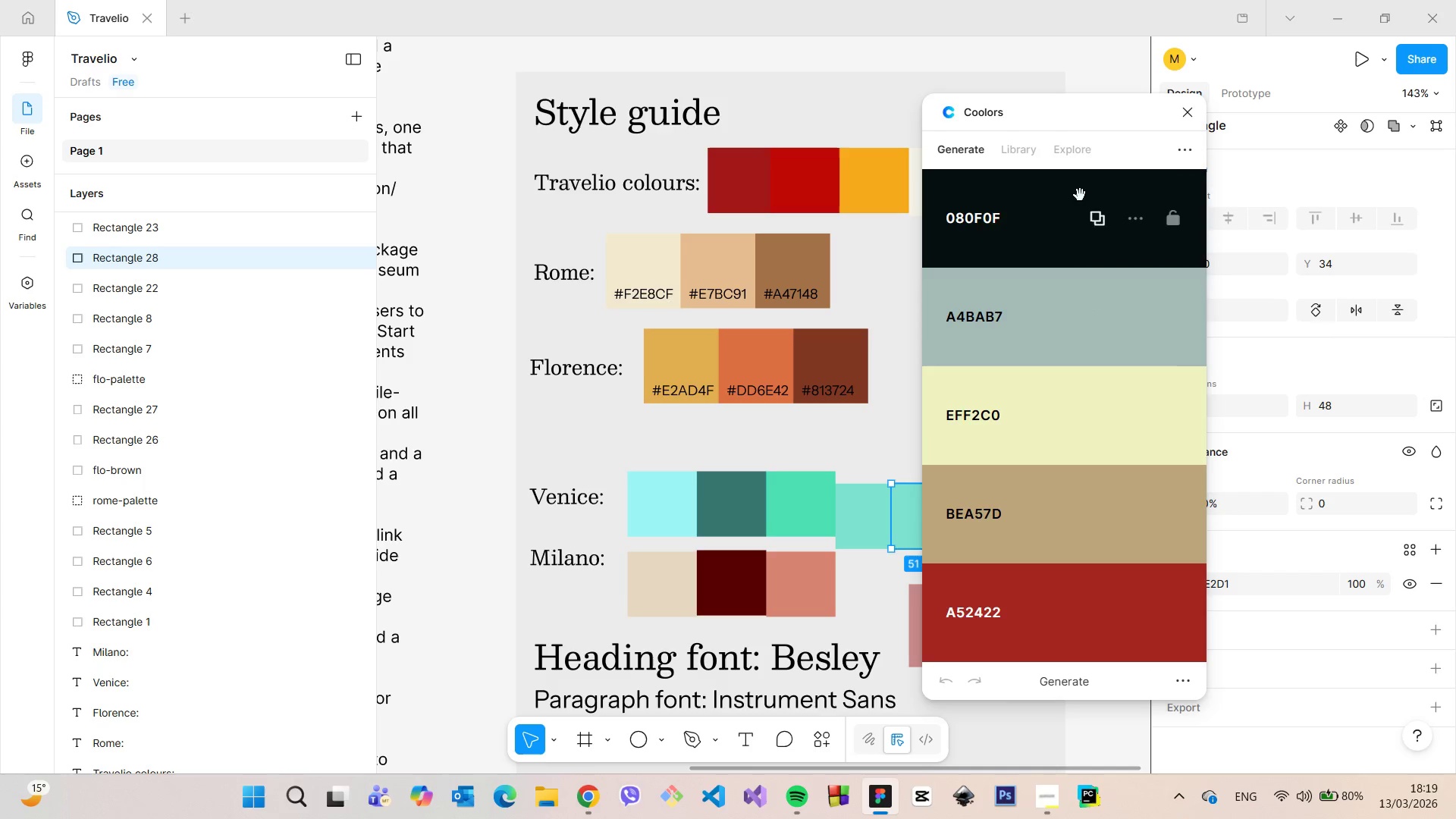 
left_click([1054, 155])
 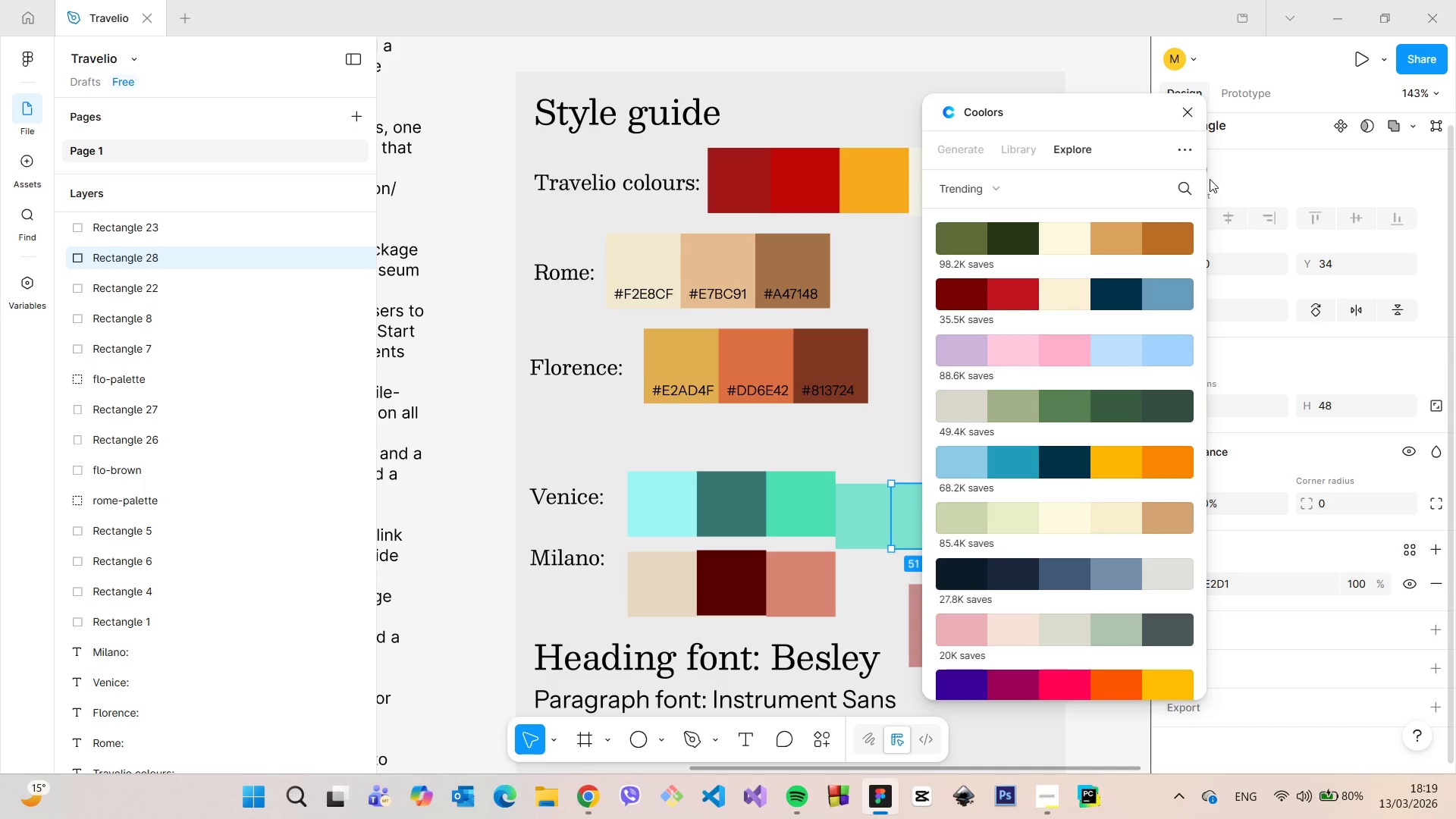 
left_click([1195, 182])
 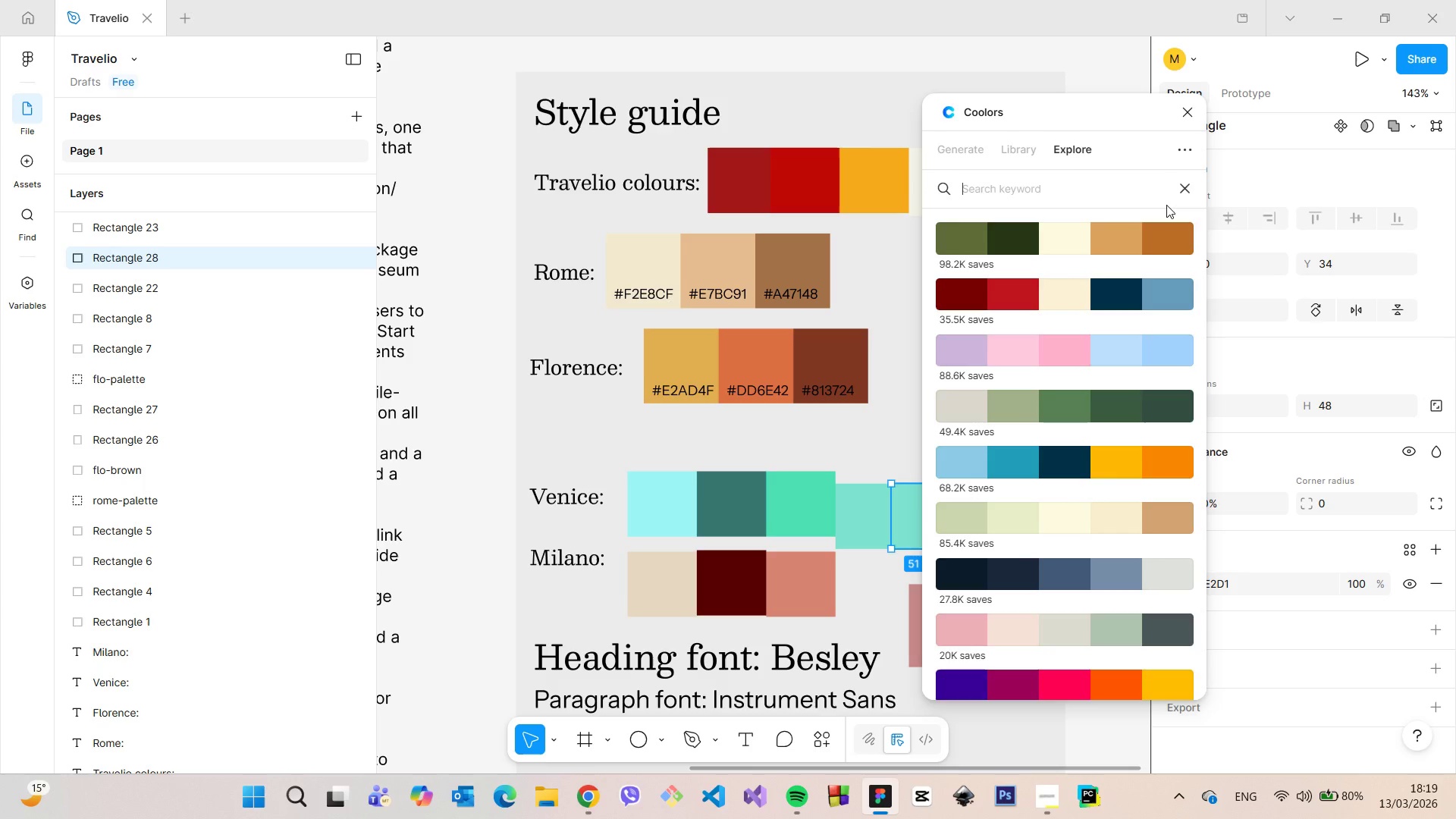 
type(romantic)
 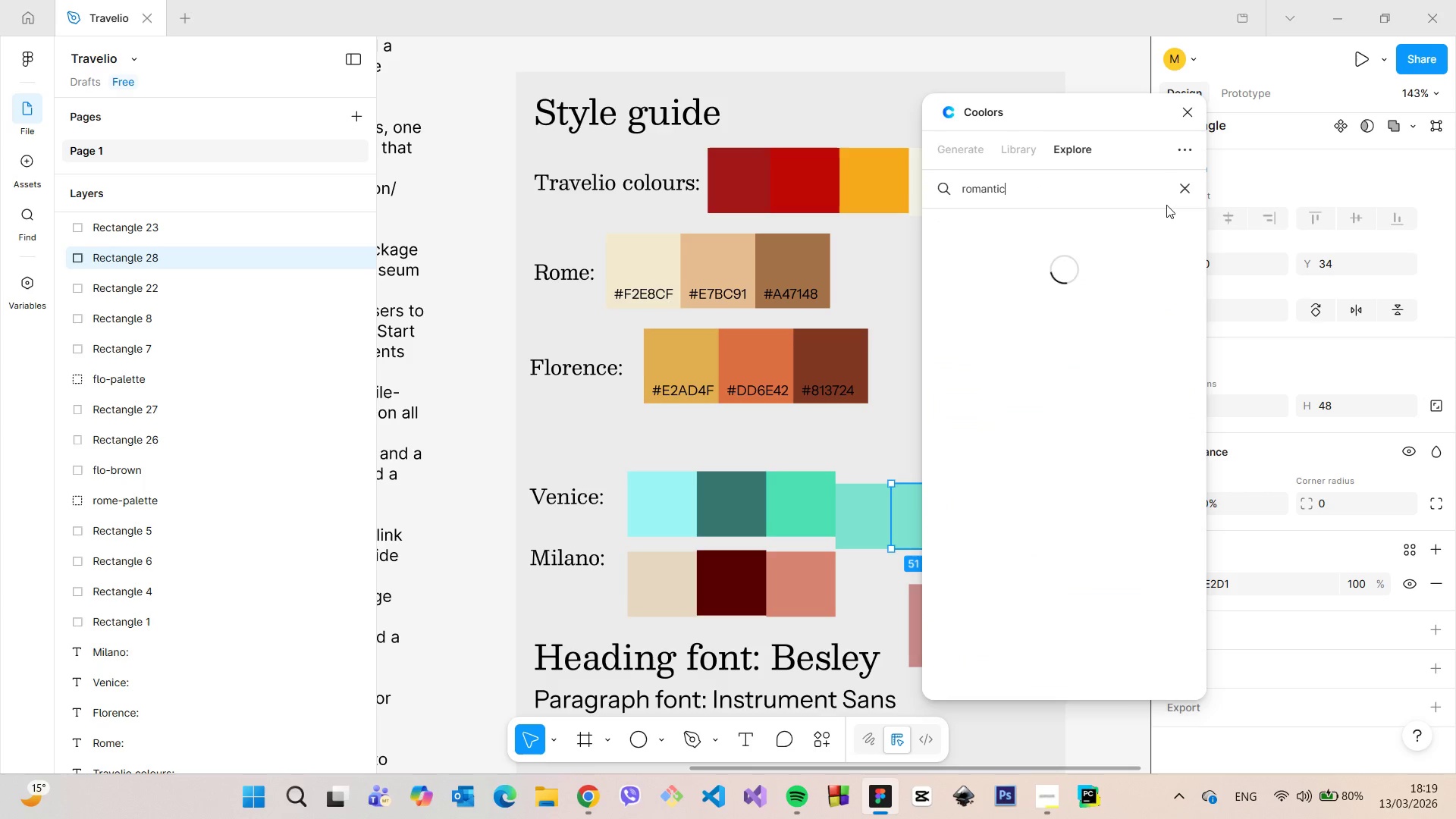 
key(Enter)
 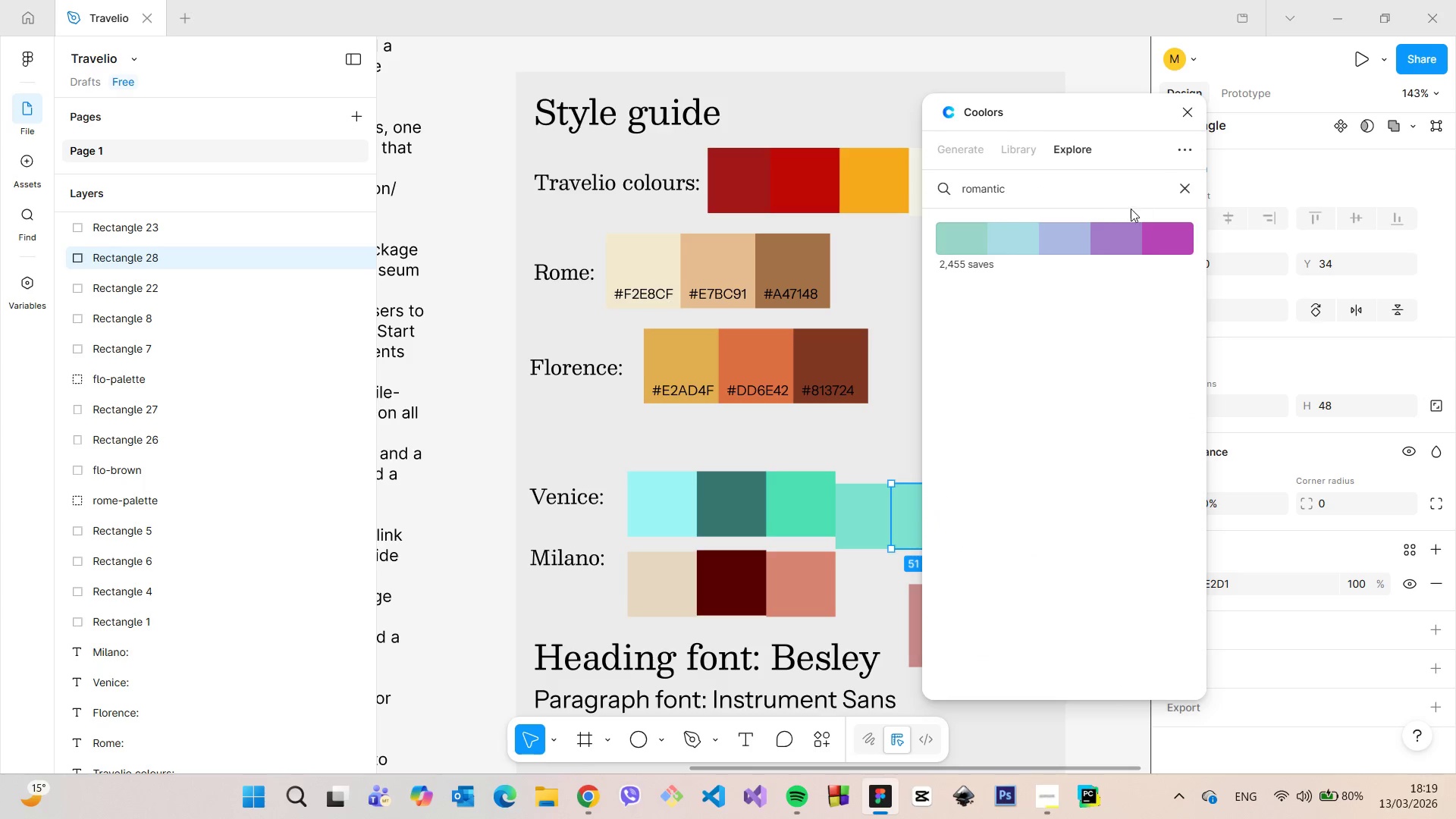 
left_click_drag(start_coordinate=[1112, 209], to_coordinate=[1008, 187])
 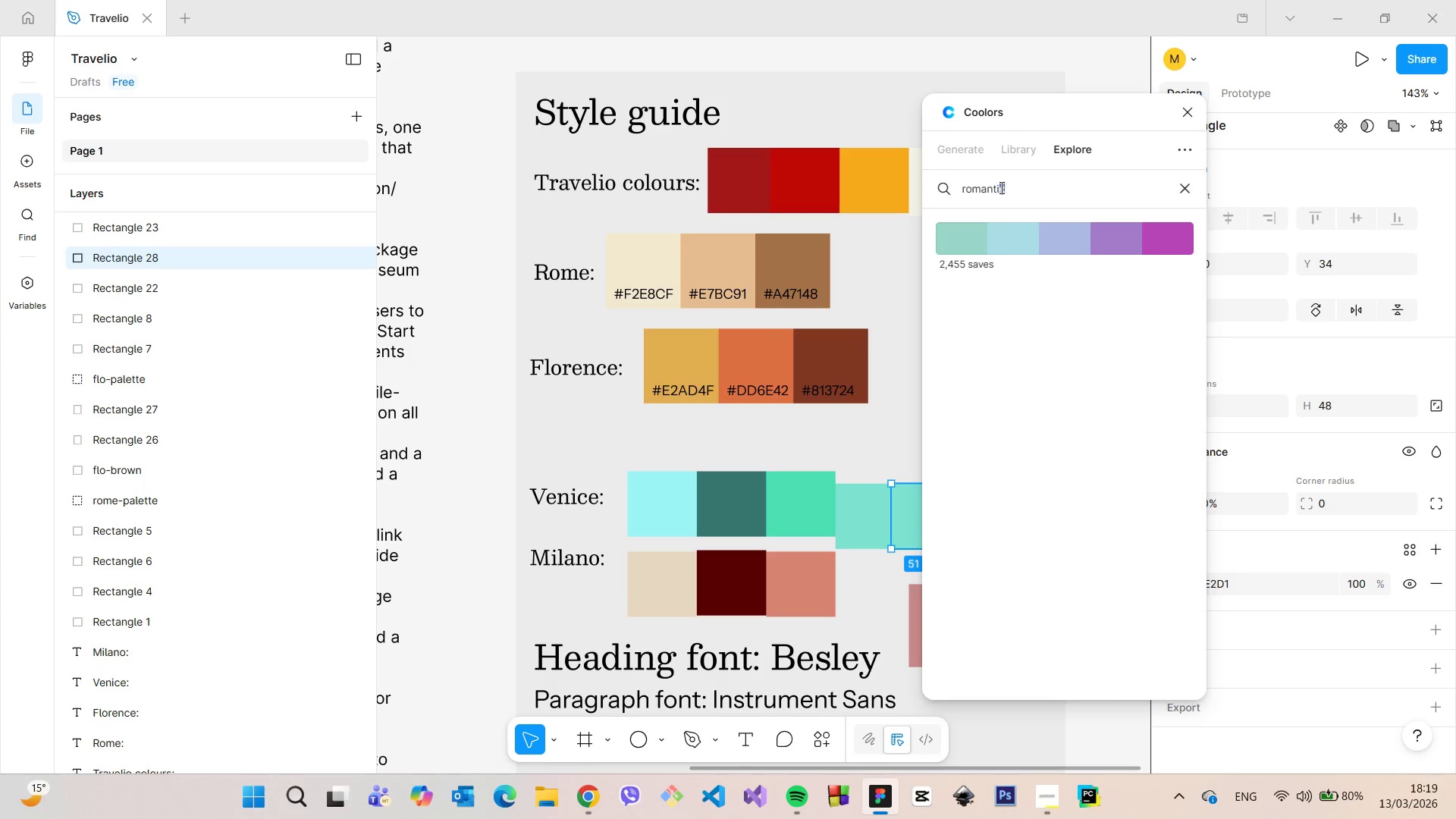 
left_click_drag(start_coordinate=[1008, 187], to_coordinate=[995, 187])
 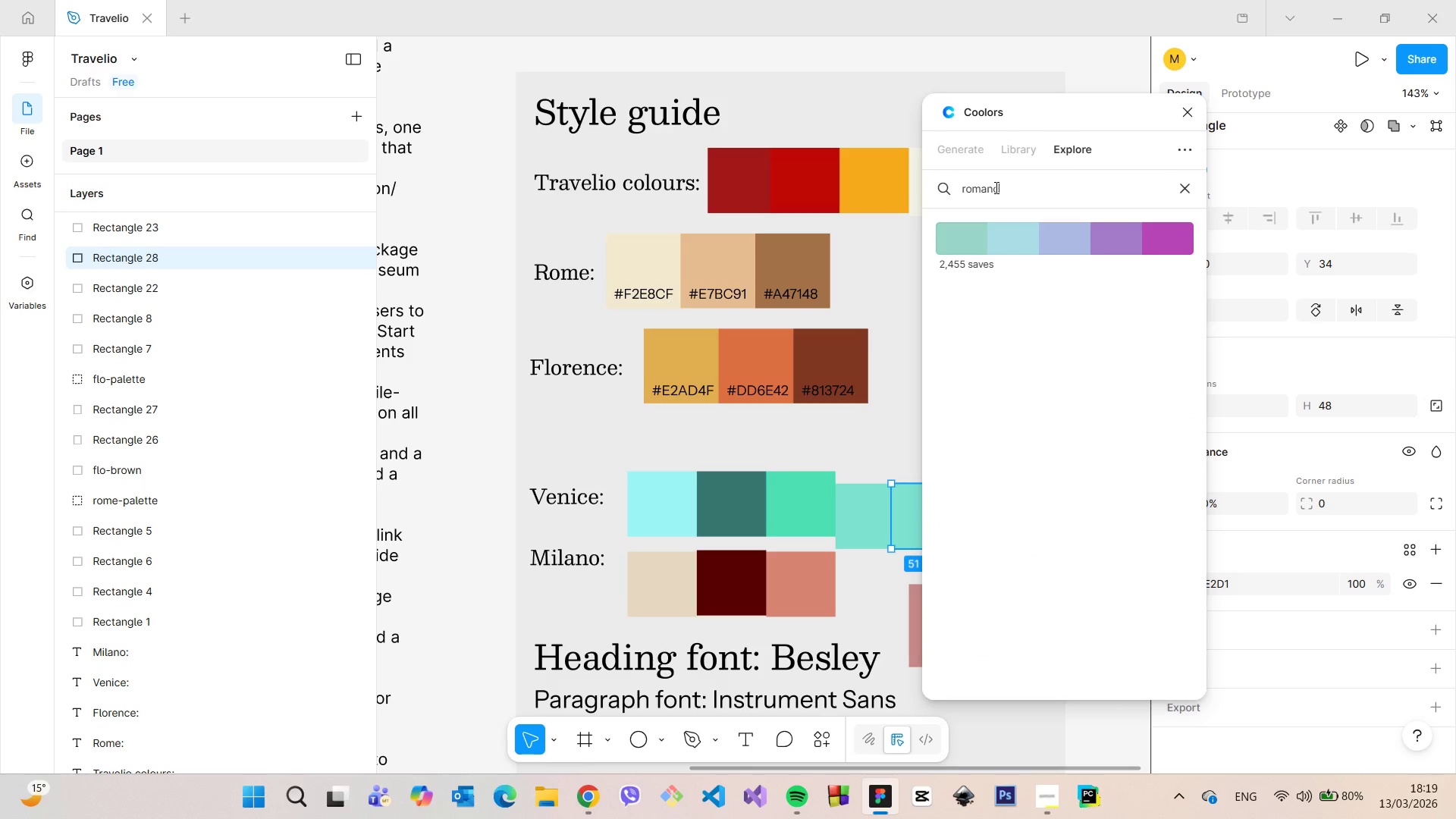 
type(ce)
 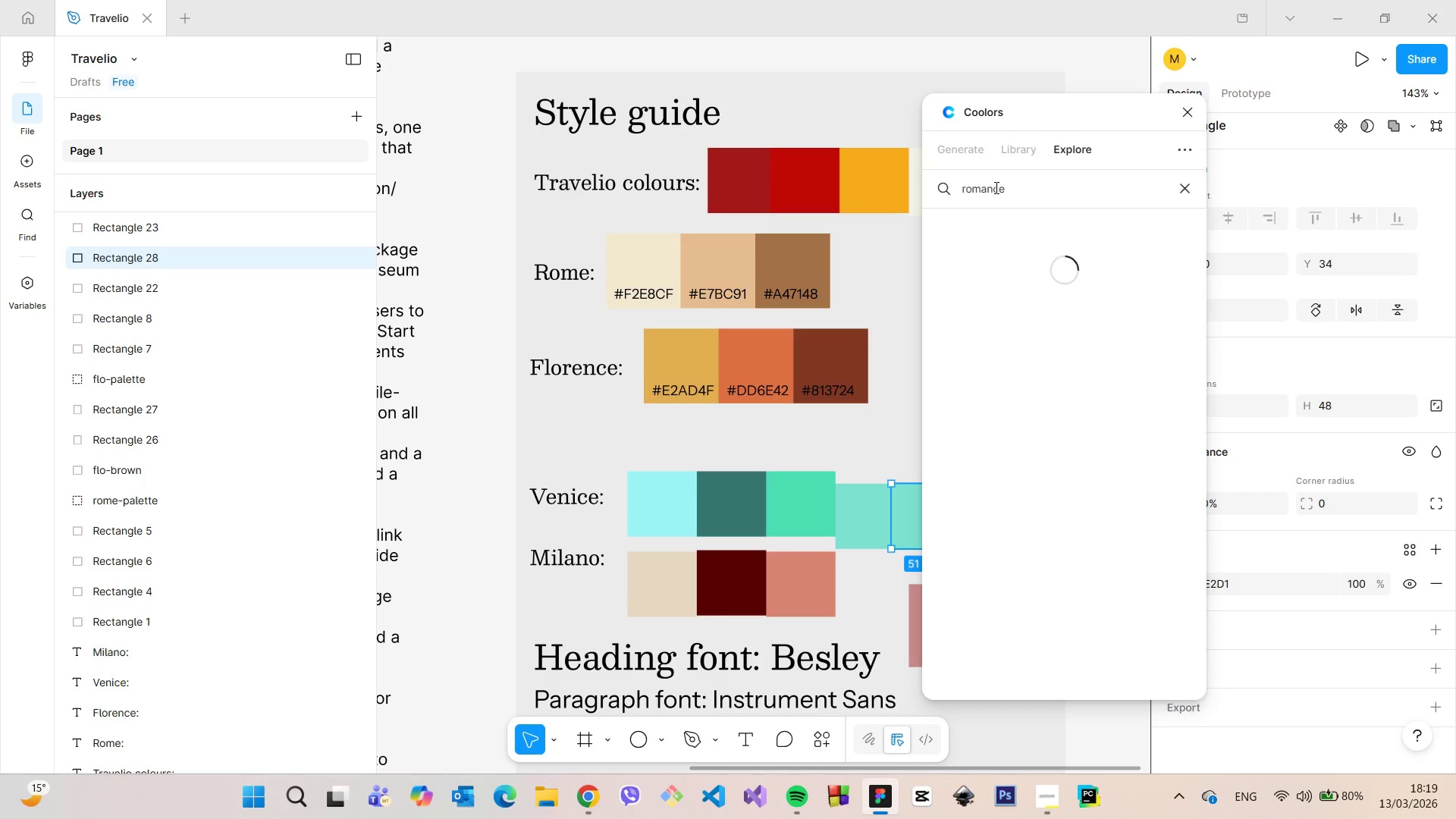 
key(Enter)
 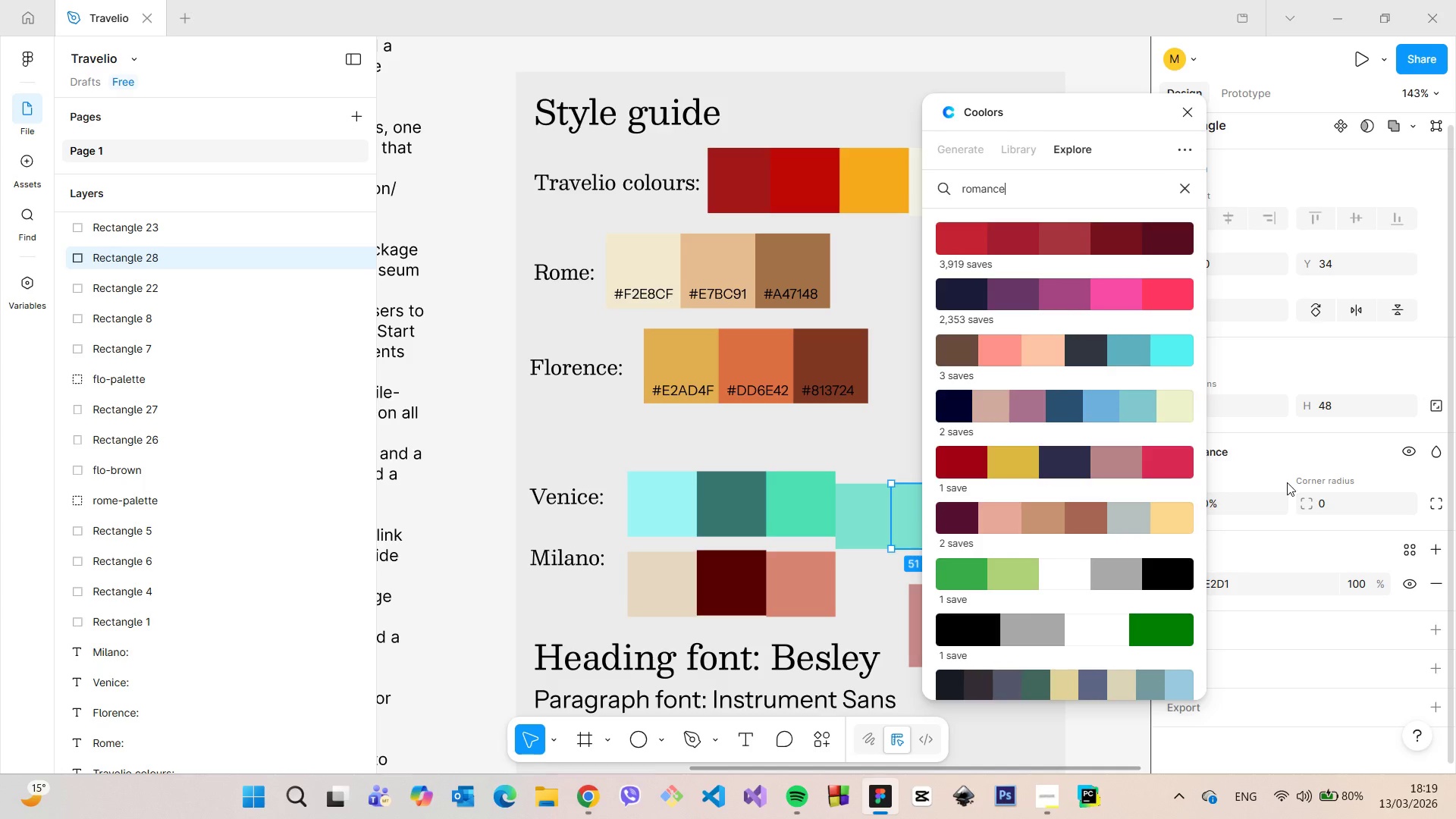 
wait(5.09)
 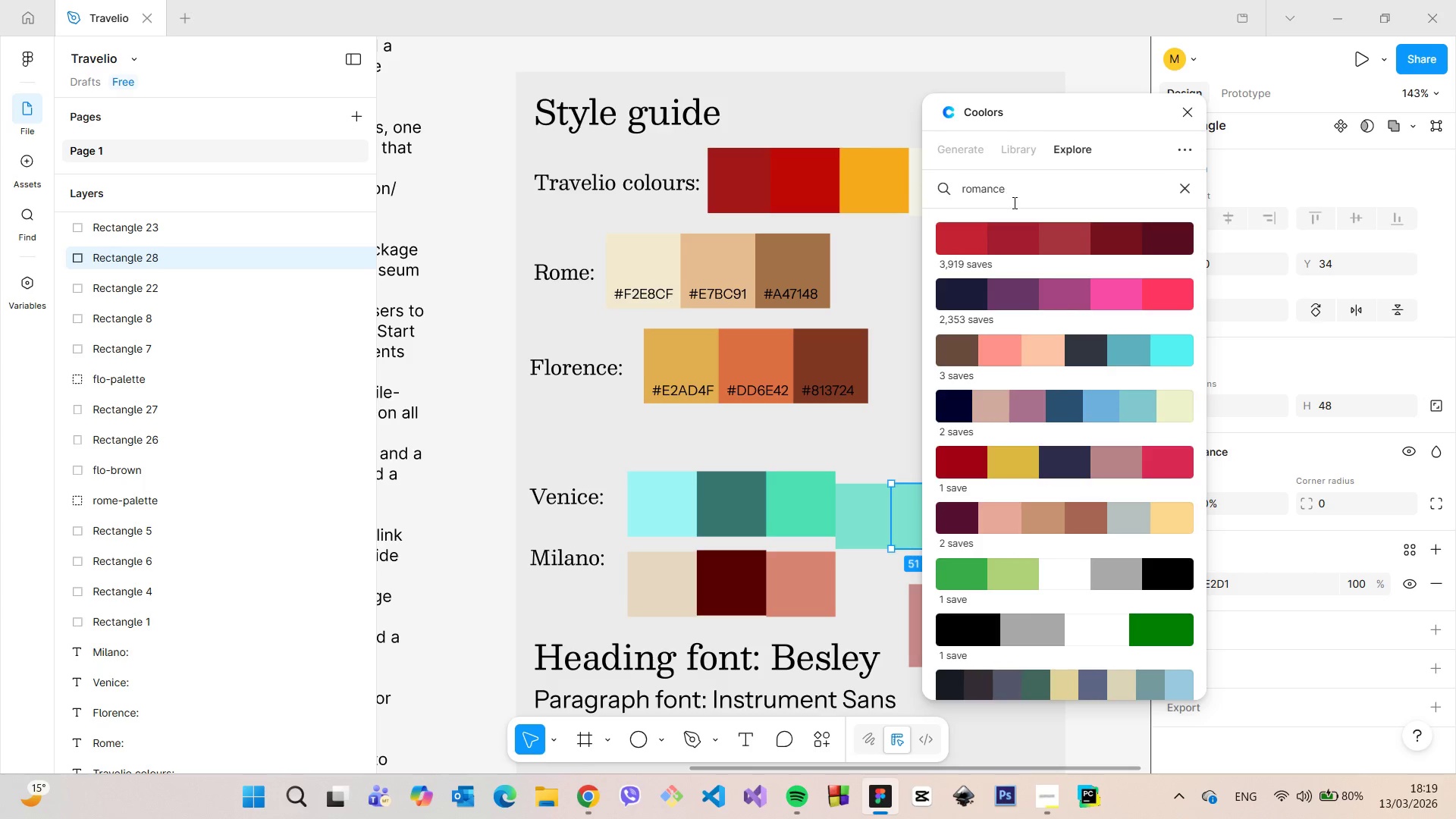 
left_click([1003, 343])
 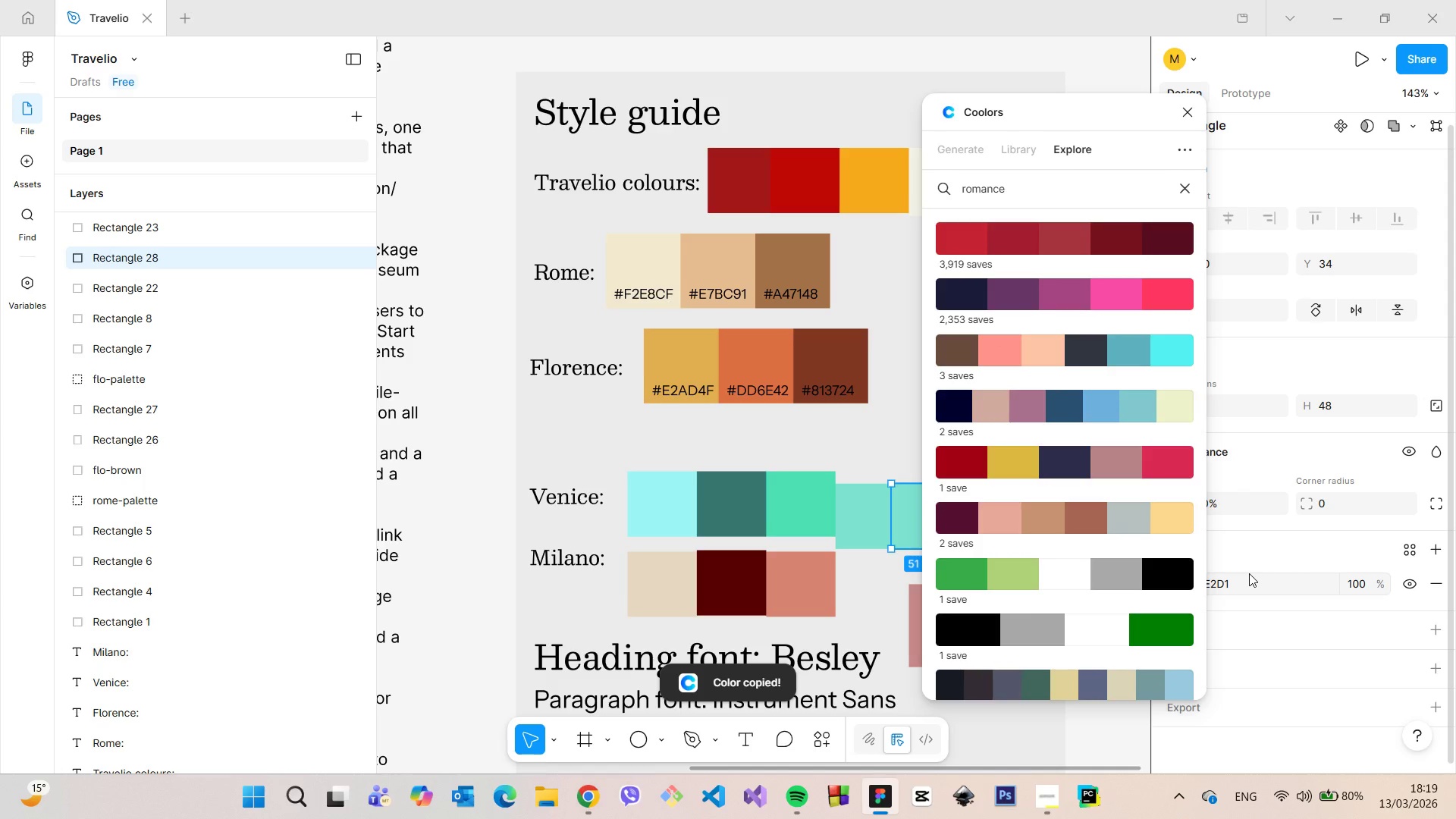 
left_click([1249, 573])
 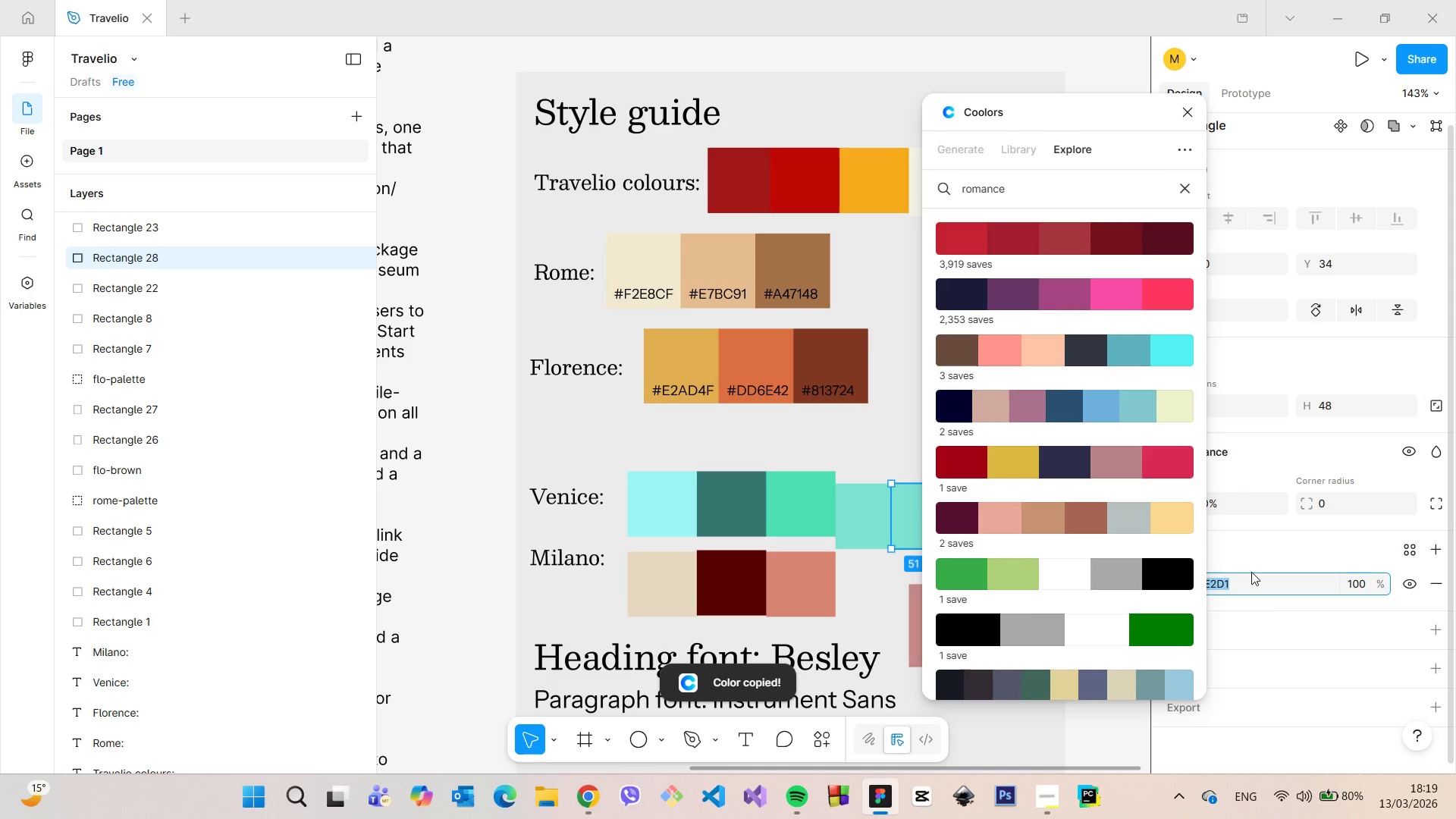 
key(Control+V)
 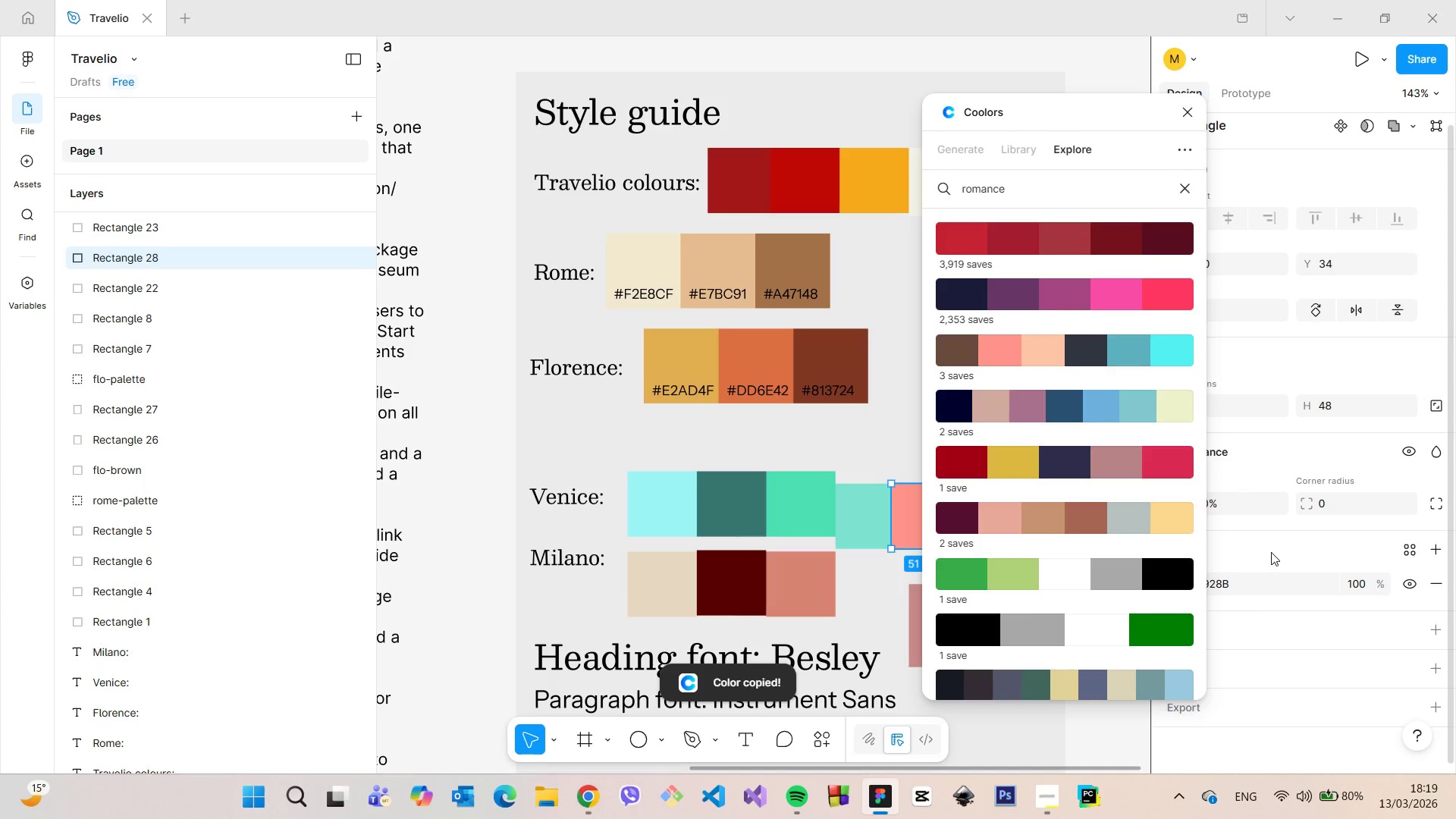 
left_click([1271, 552])
 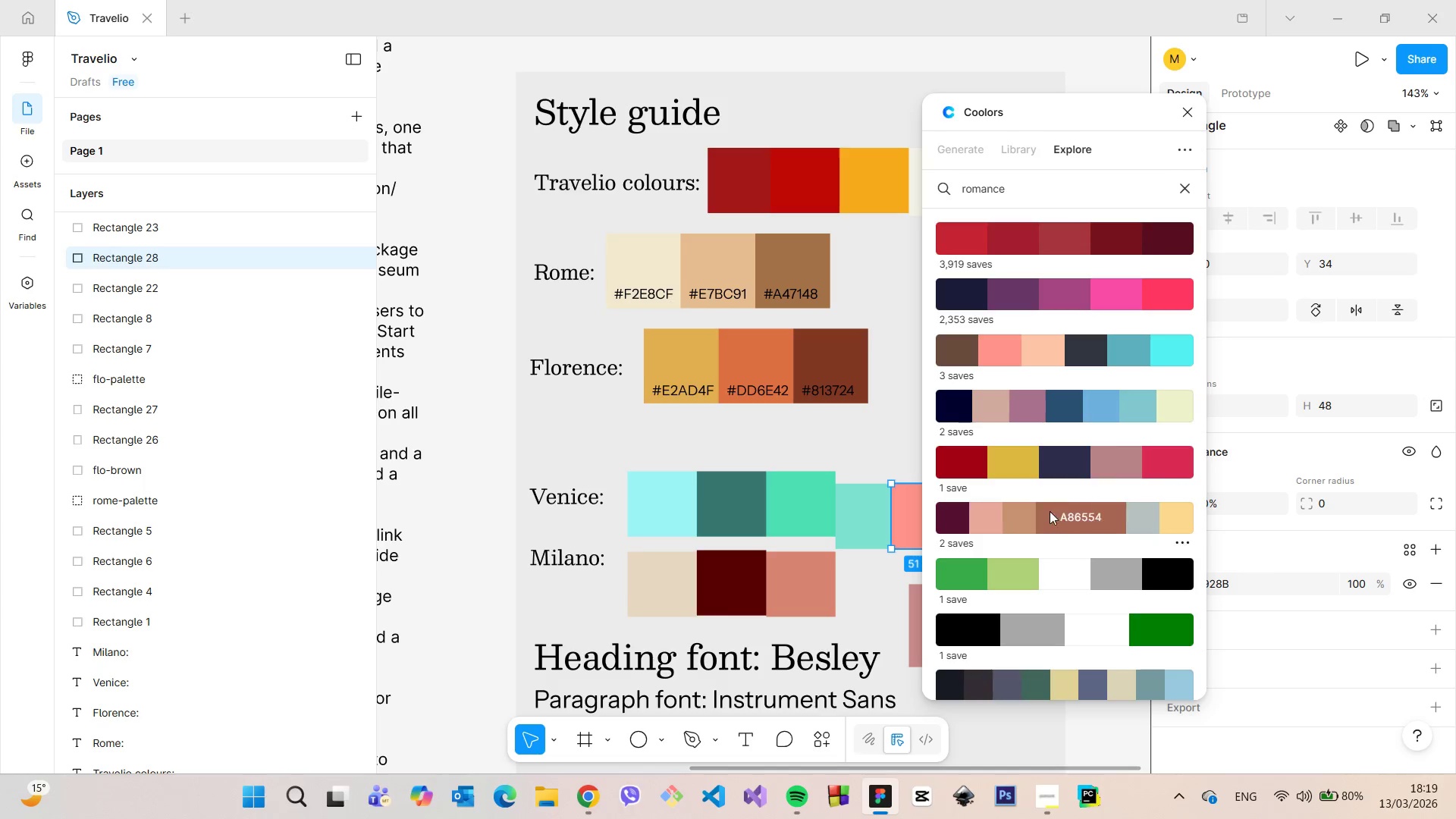 
left_click([998, 512])
 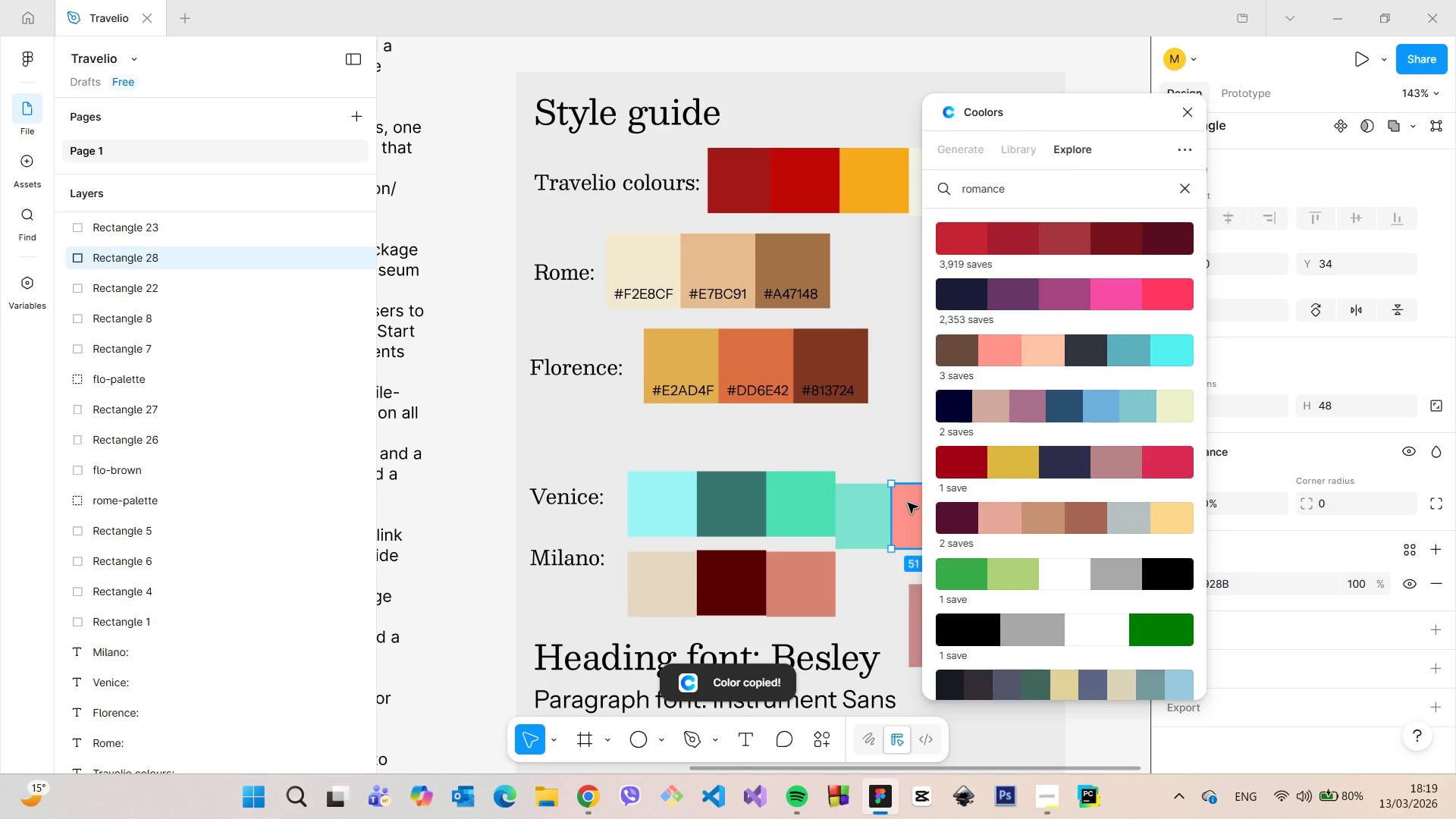 
hold_key(key=AltLeft, duration=1.05)
left_click_drag(start_coordinate=[908, 503], to_coordinate=[858, 446])
 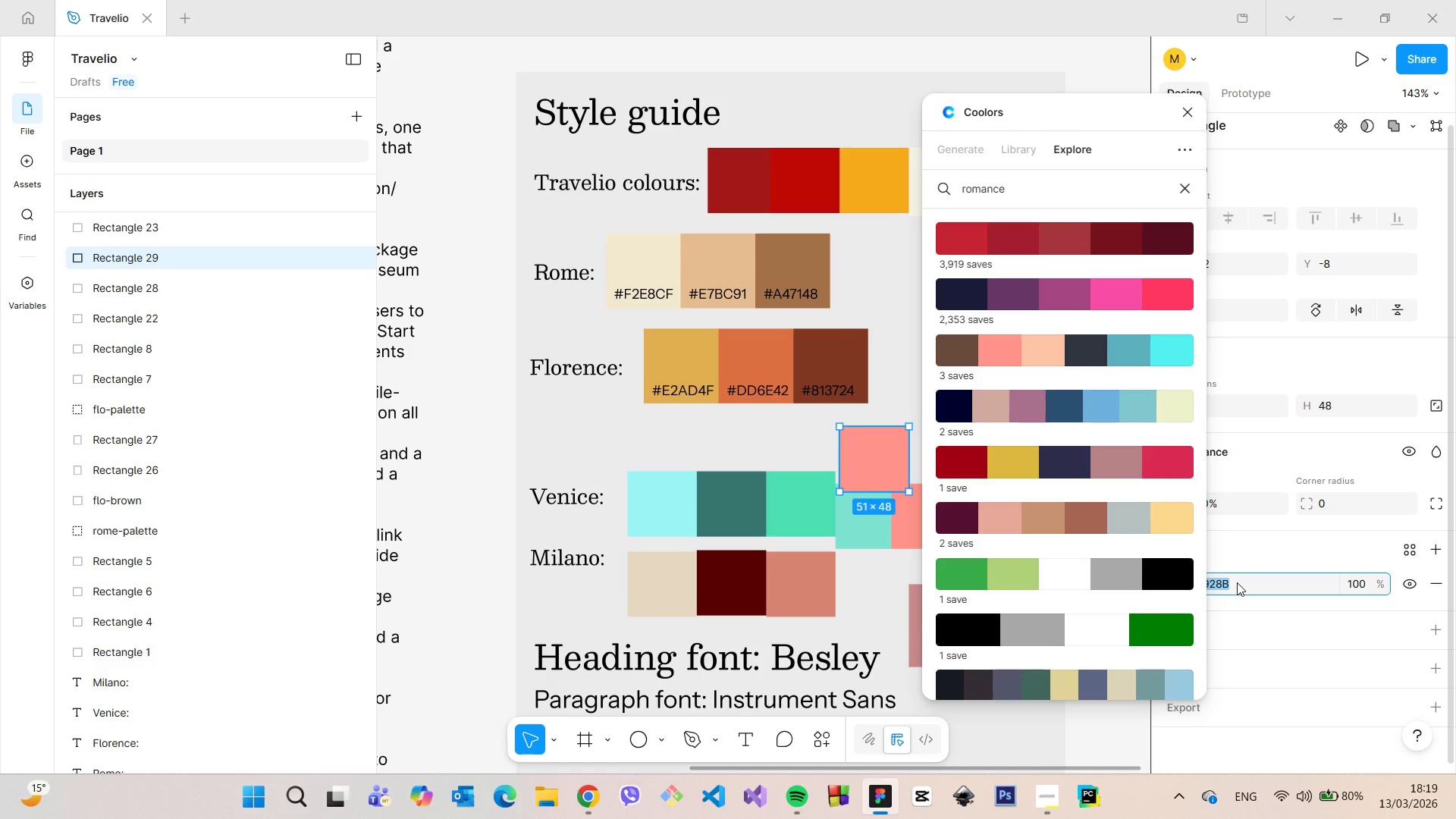 
key(Control+V)
 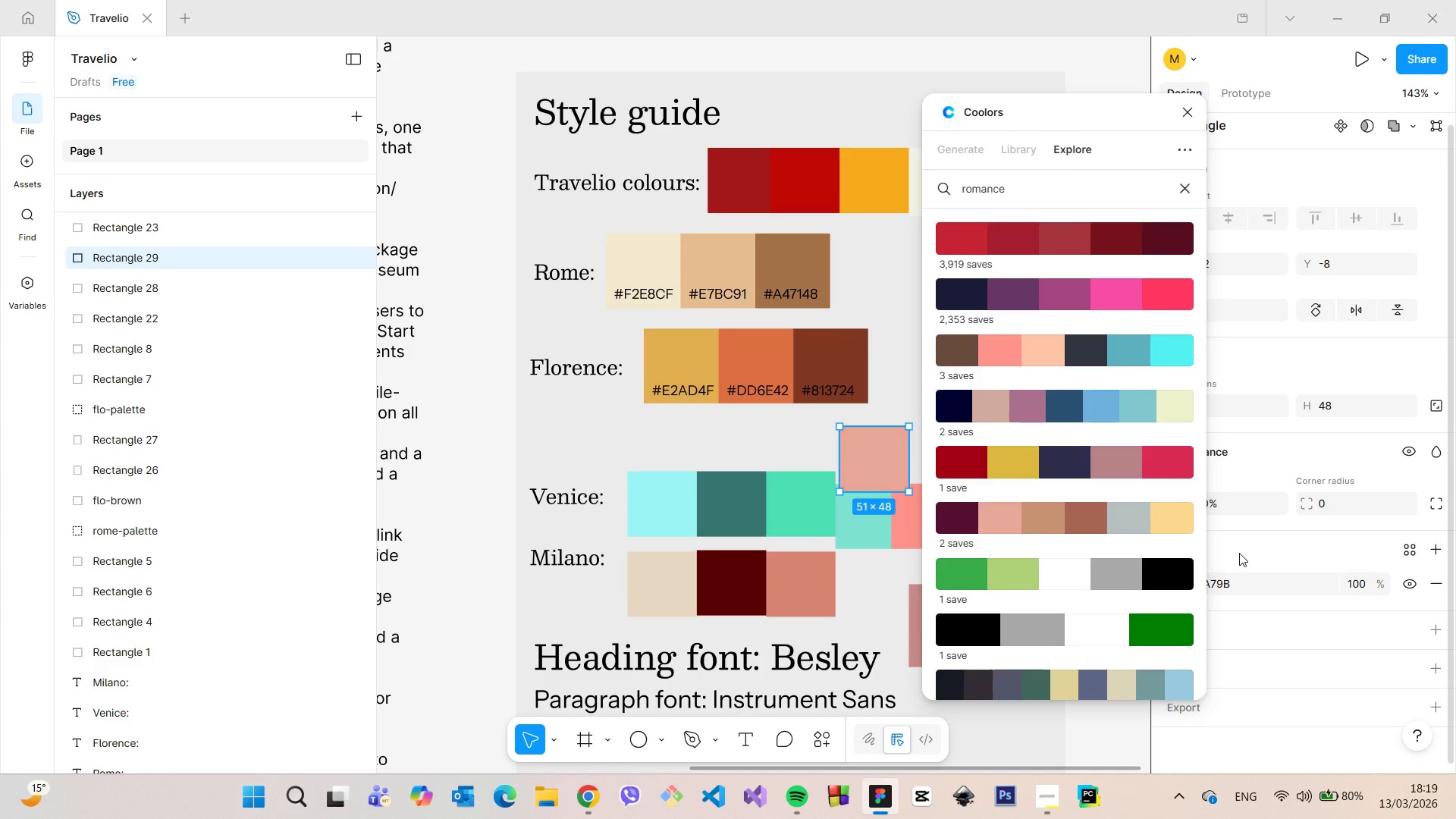 
left_click([1239, 553])
 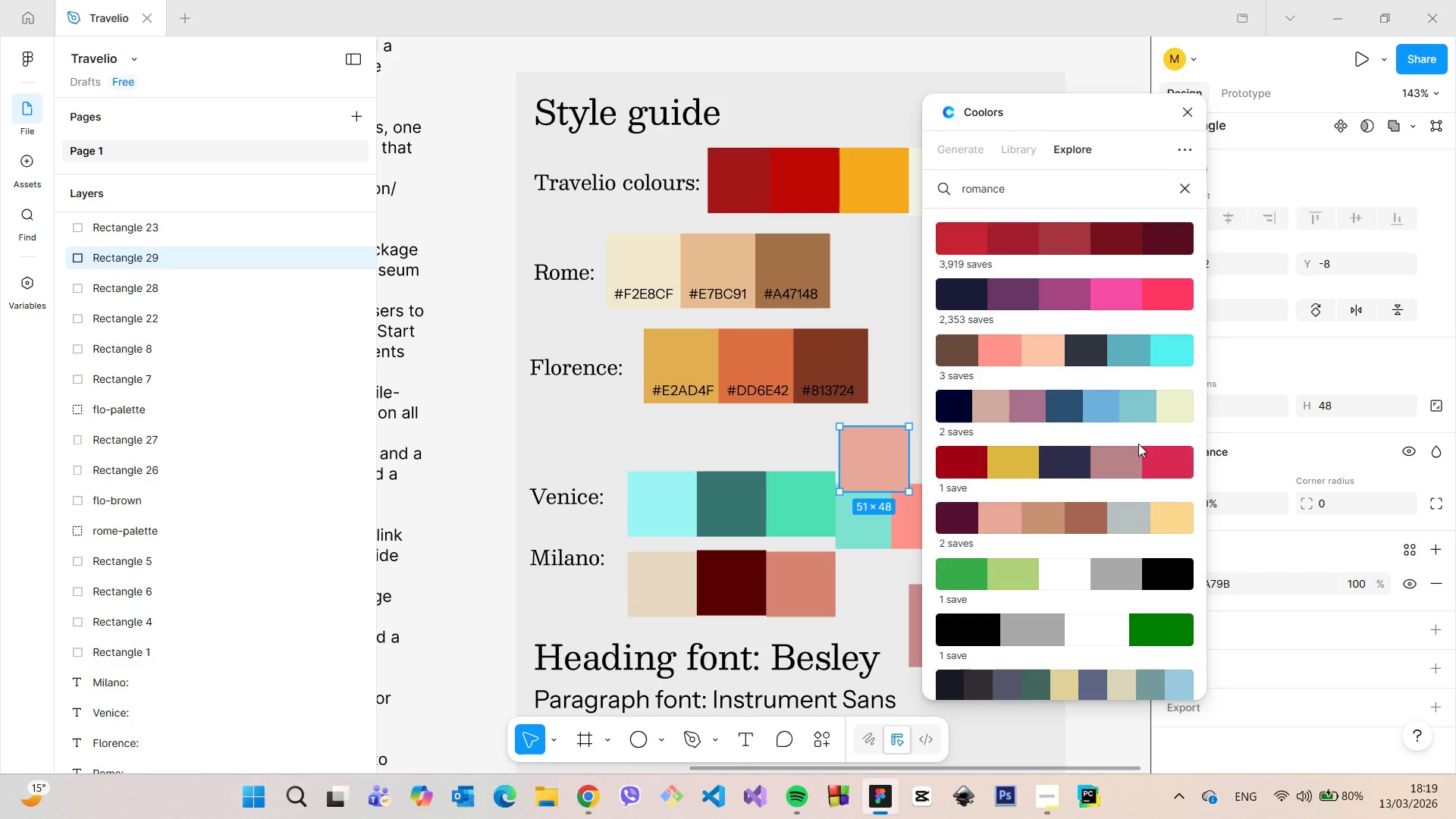 
scroll: coordinate [1138, 452], scroll_direction: down, amount: 3.0
 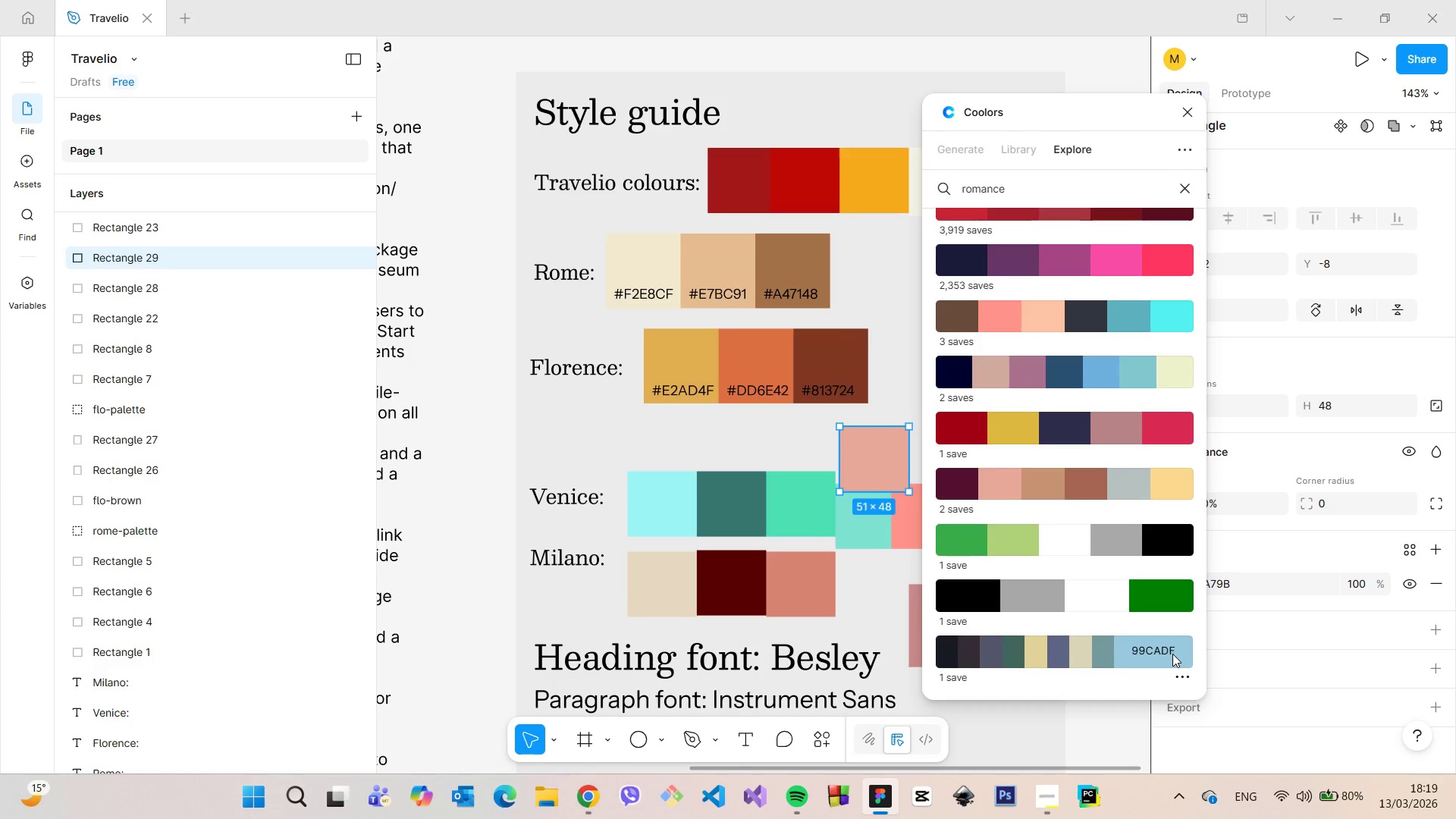 
left_click([1171, 654])
 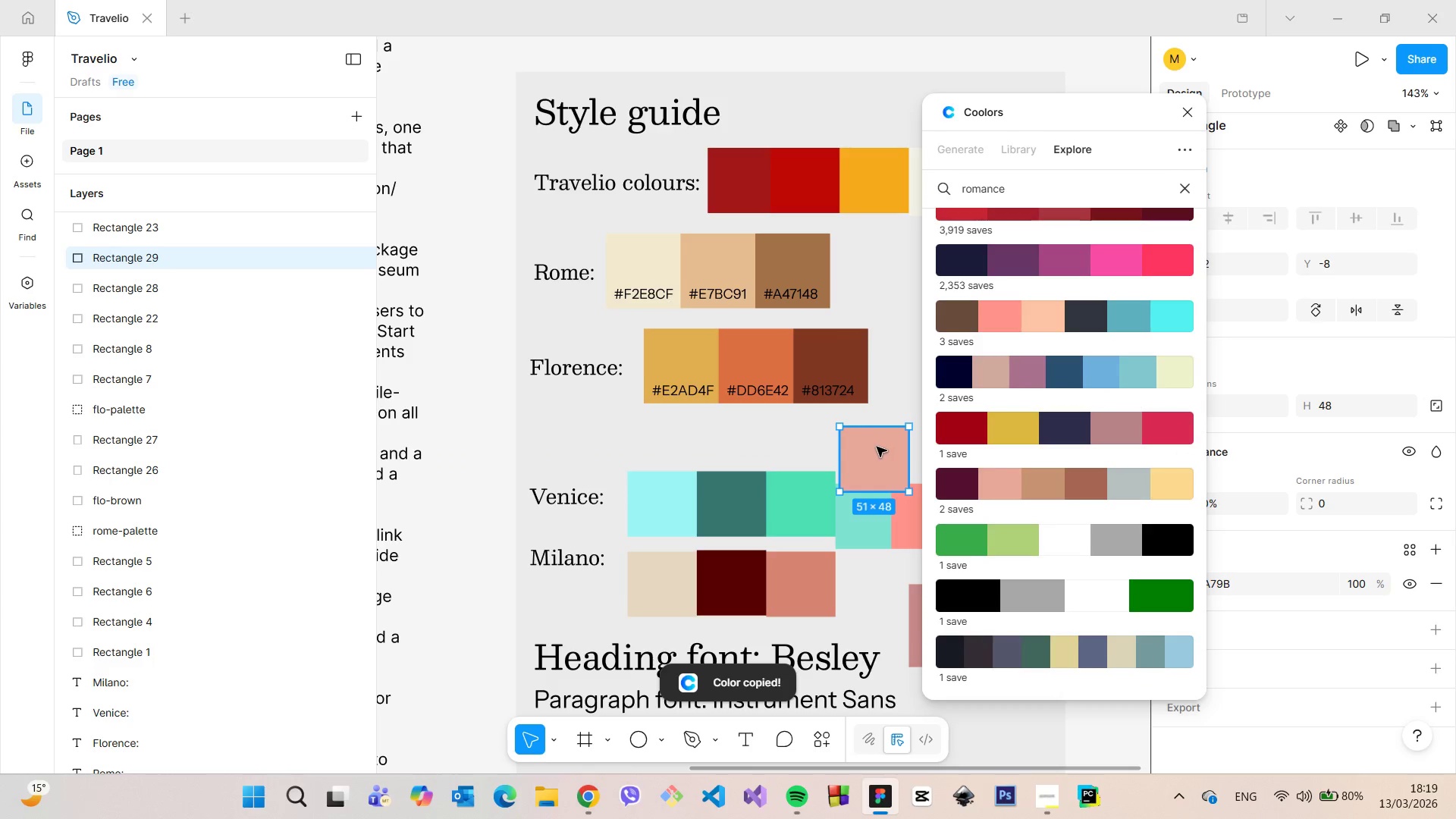 
left_click_drag(start_coordinate=[876, 449], to_coordinate=[812, 440])
 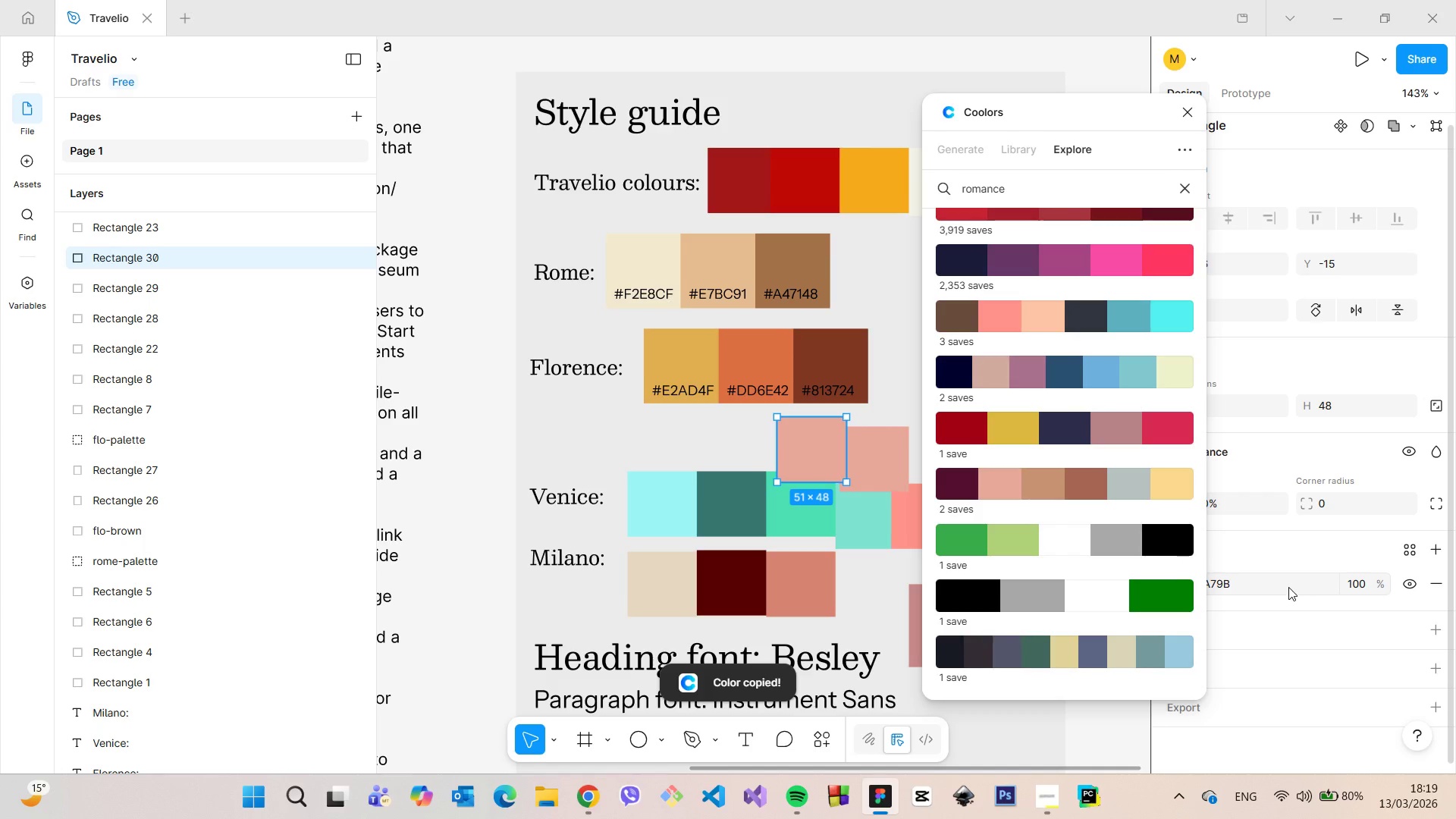 
hold_key(key=AltLeft, duration=0.52)
 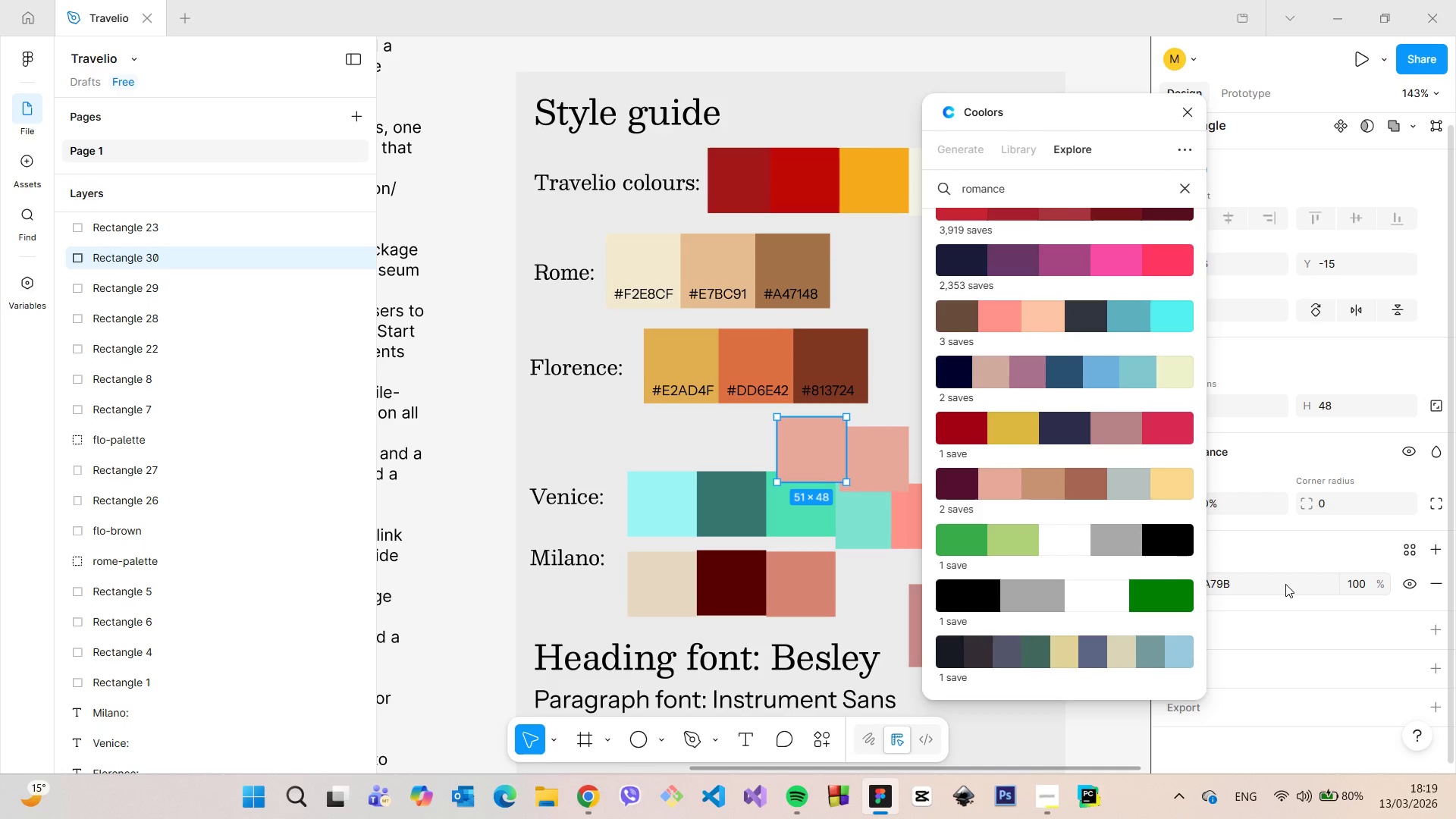 
left_click([1285, 584])
 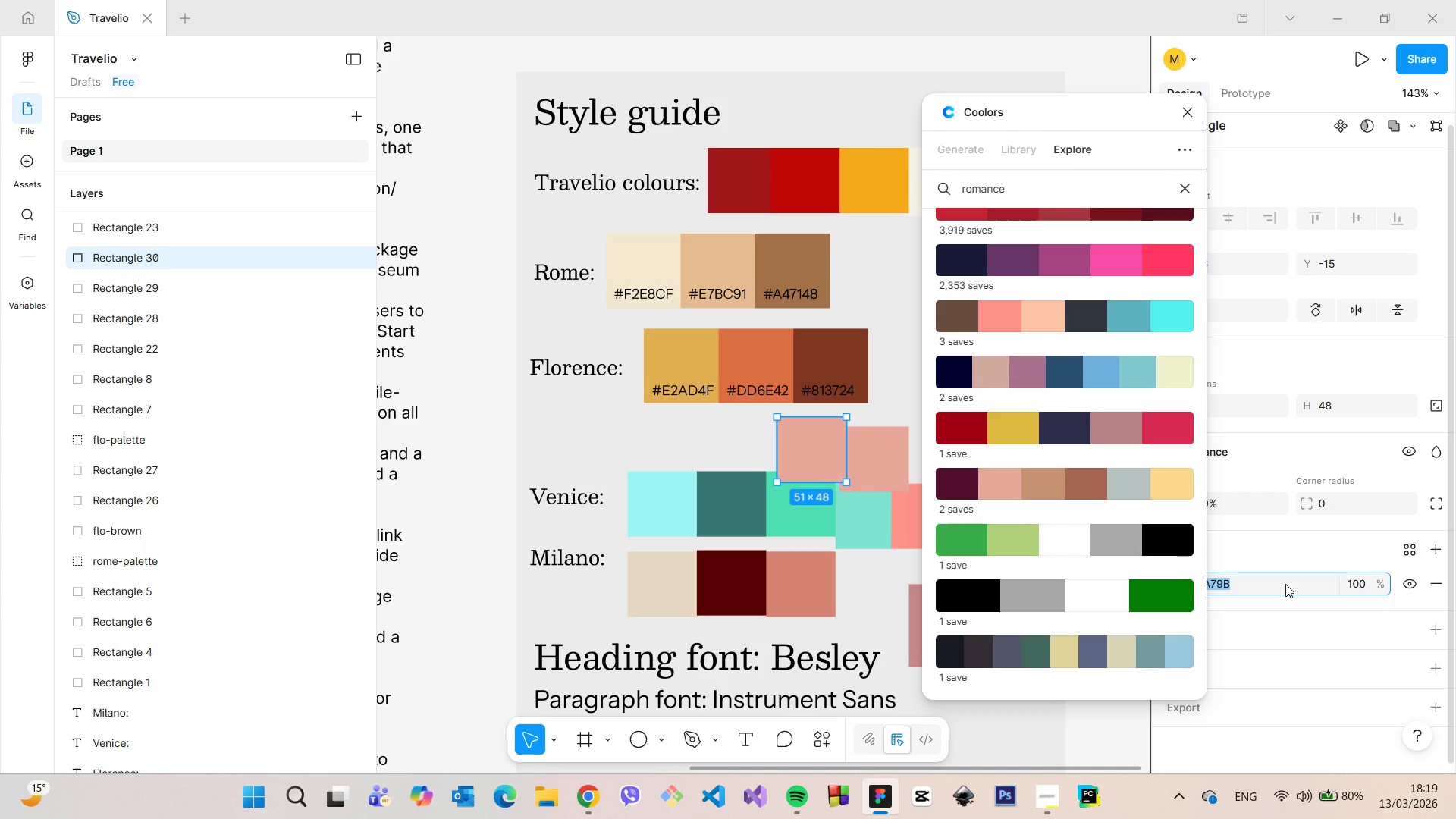 
key(Control+V)
 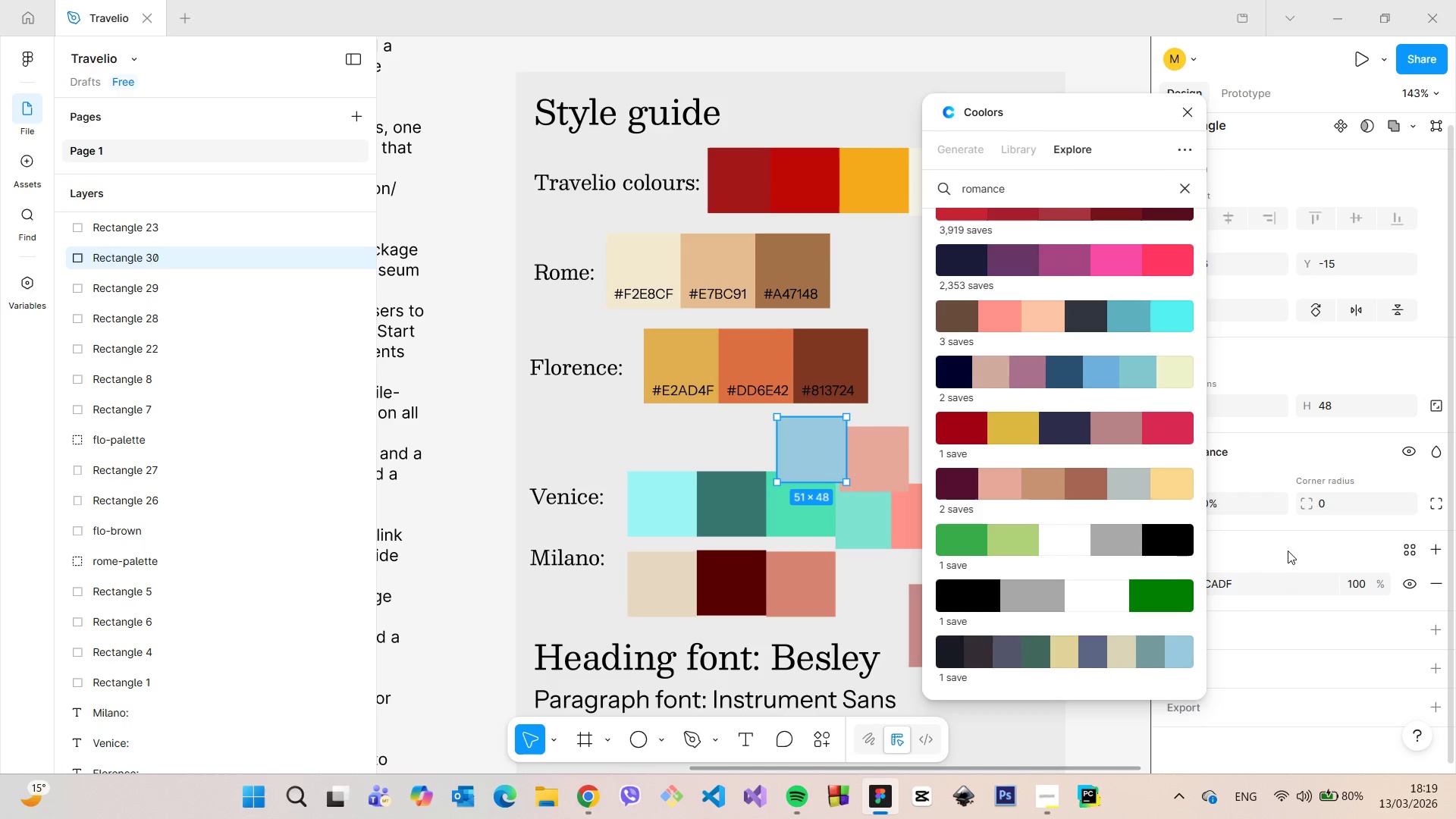 
left_click([1288, 551])
 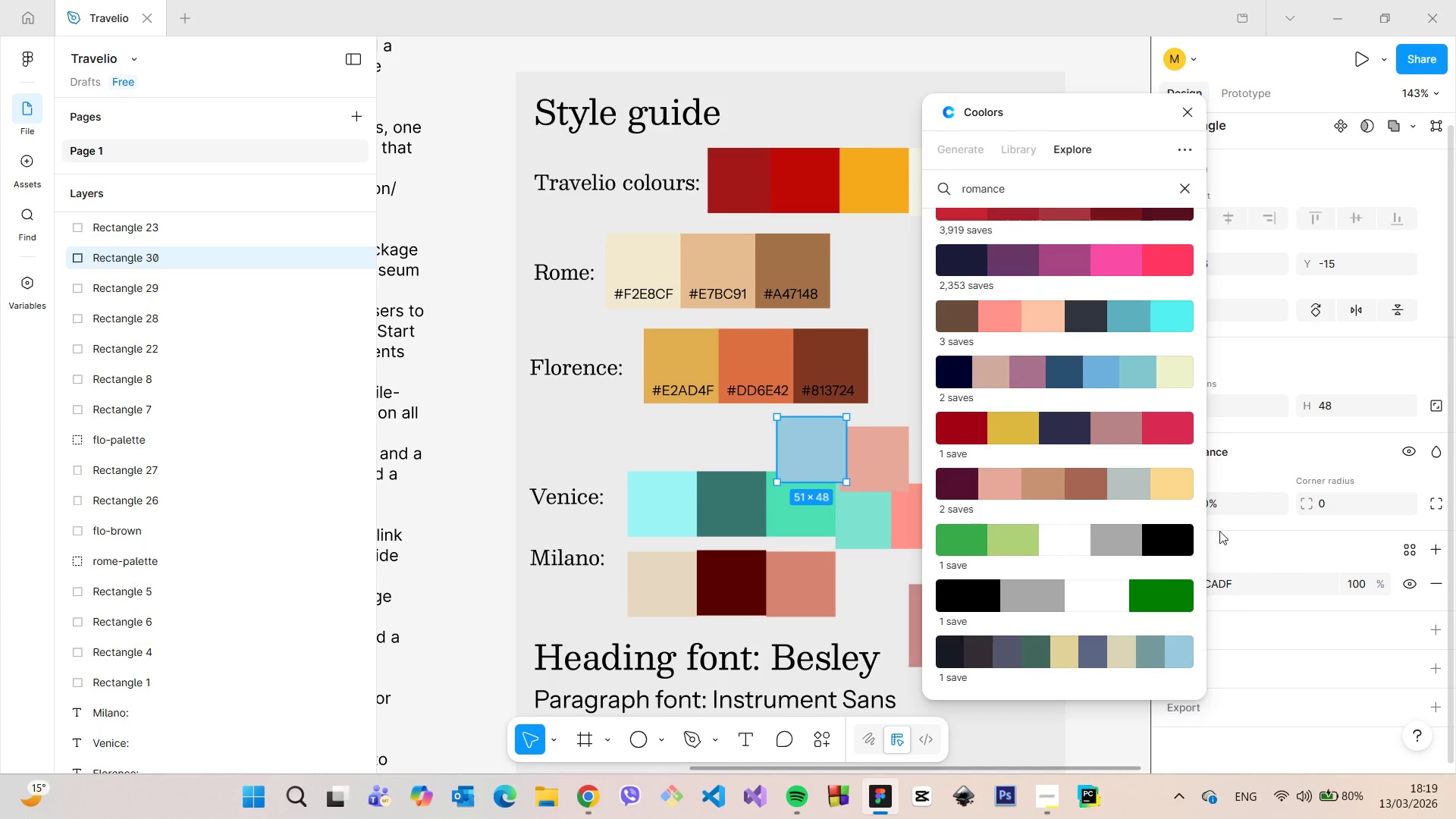 
scroll: coordinate [1182, 532], scroll_direction: down, amount: 3.0
 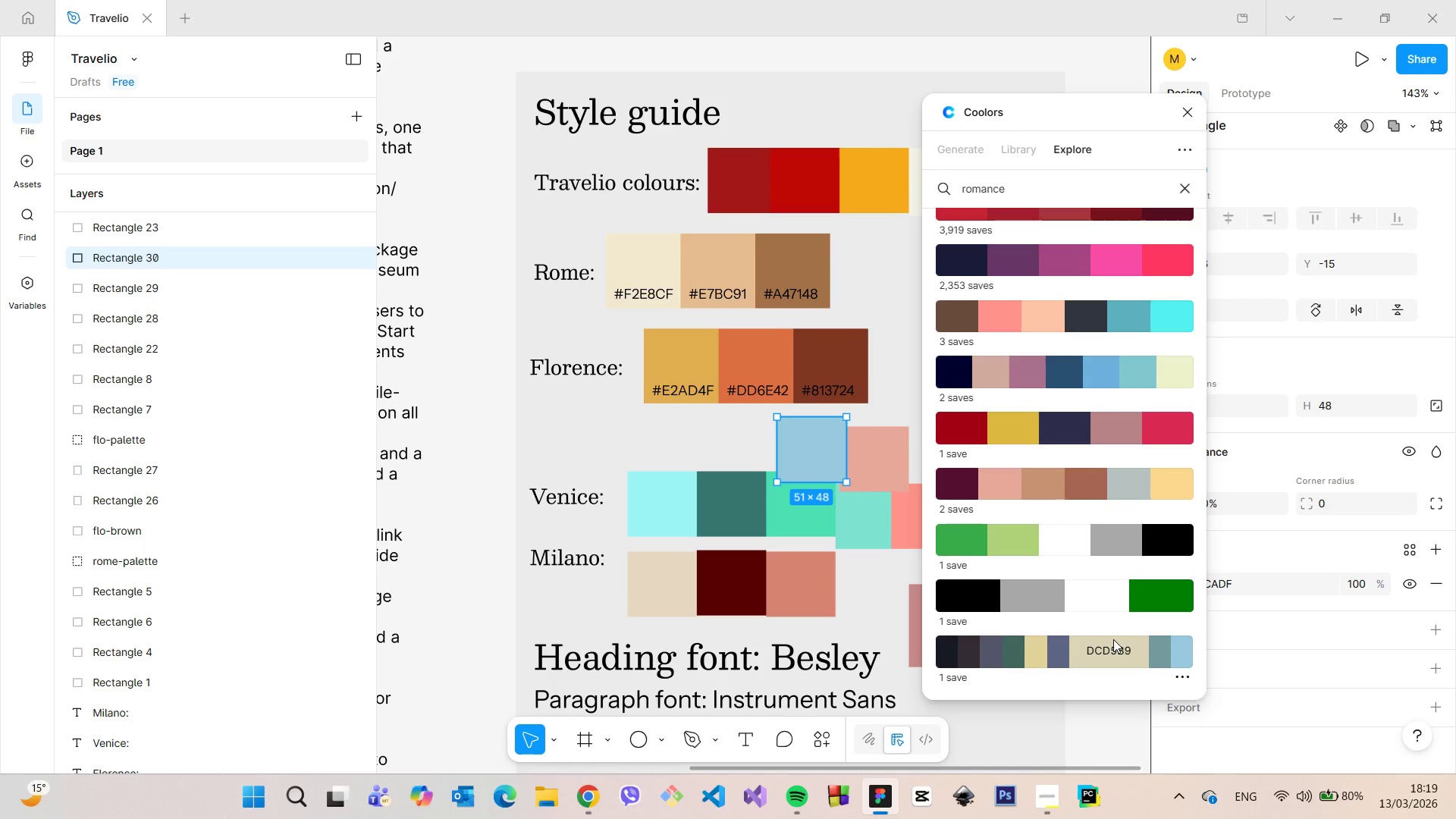 
scroll: coordinate [1115, 614], scroll_direction: up, amount: 7.0
 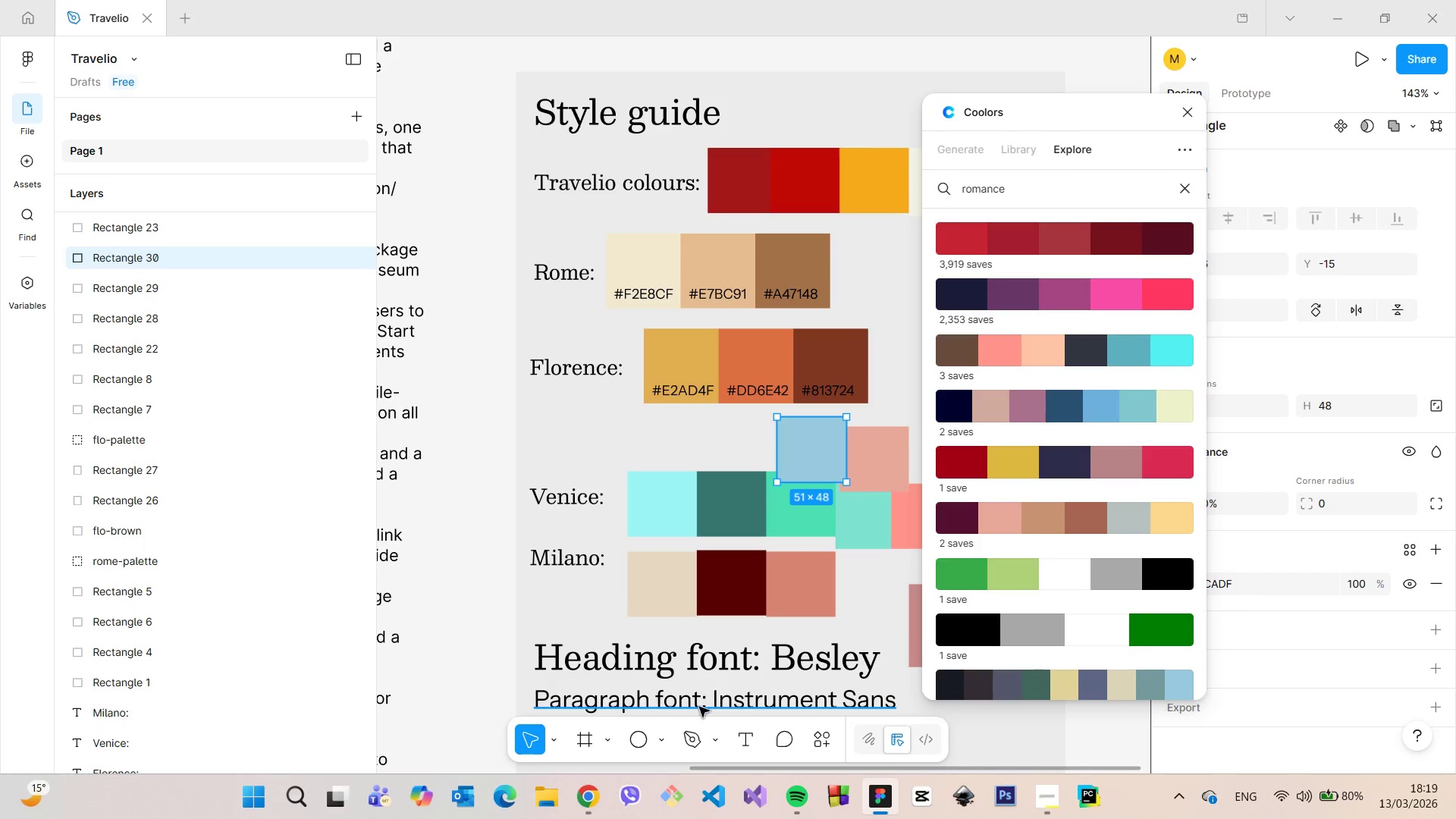 
left_click([597, 789])
 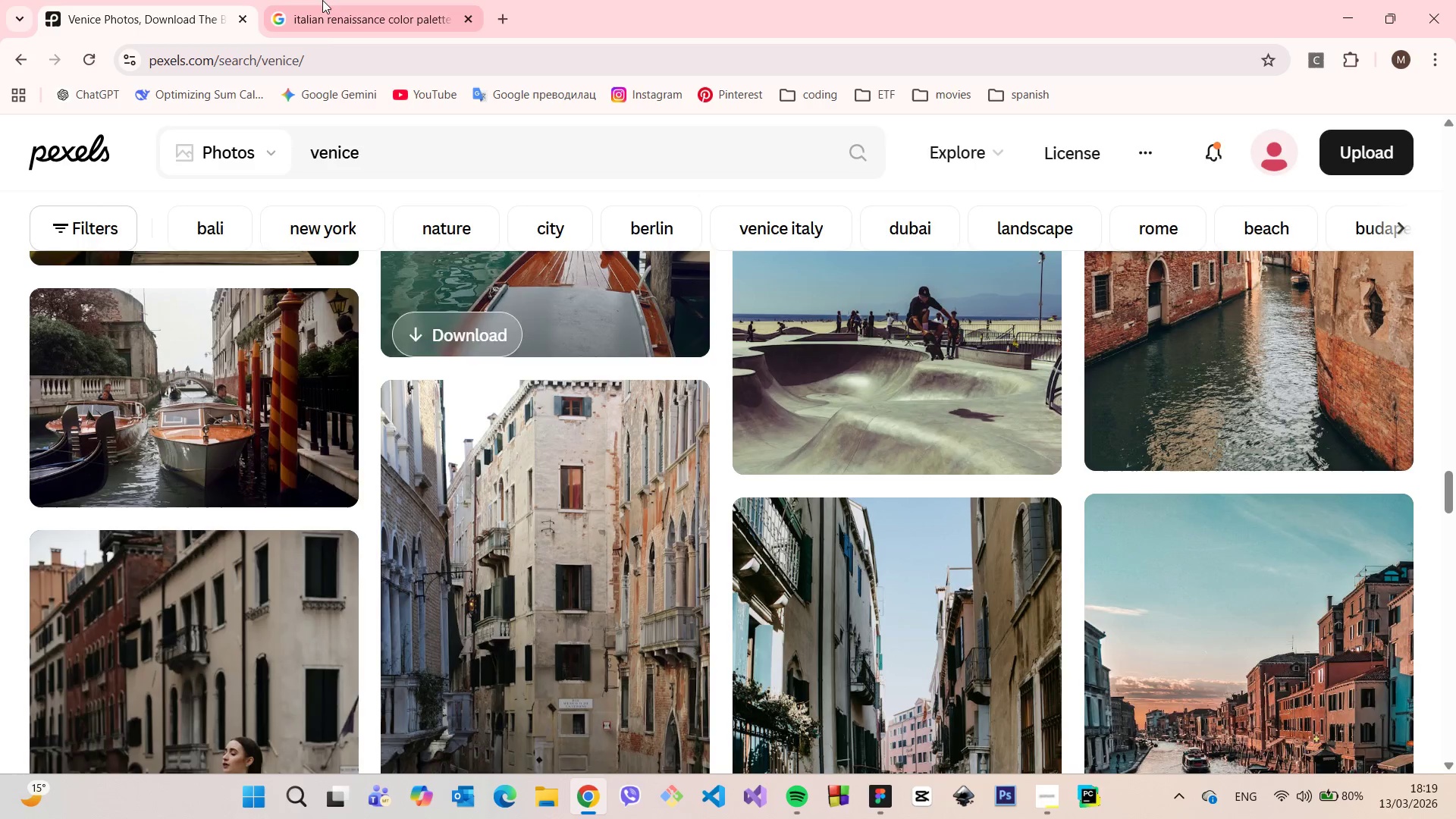 
left_click([322, 0])
 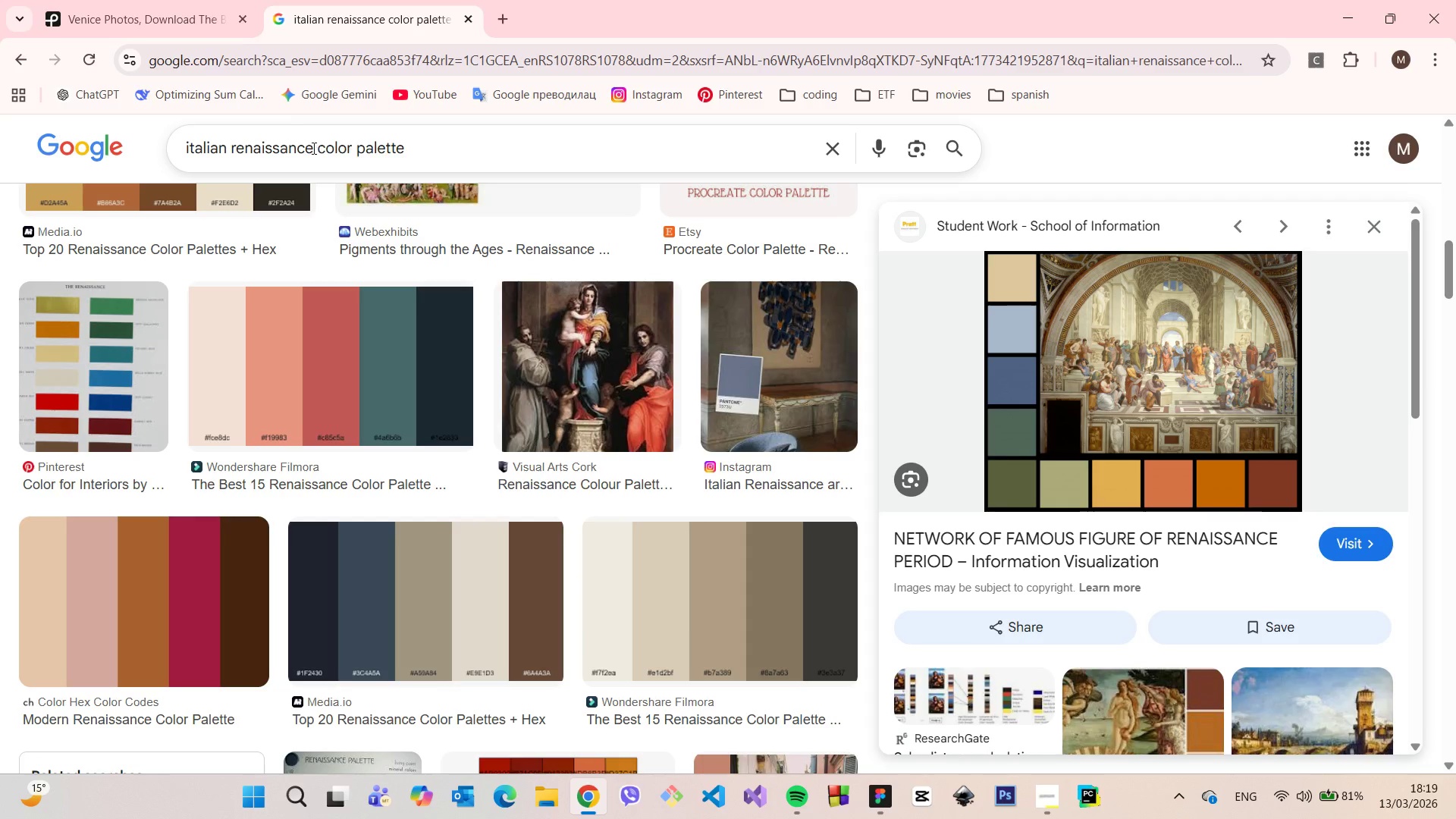 
left_click_drag(start_coordinate=[312, 148], to_coordinate=[127, 128])
 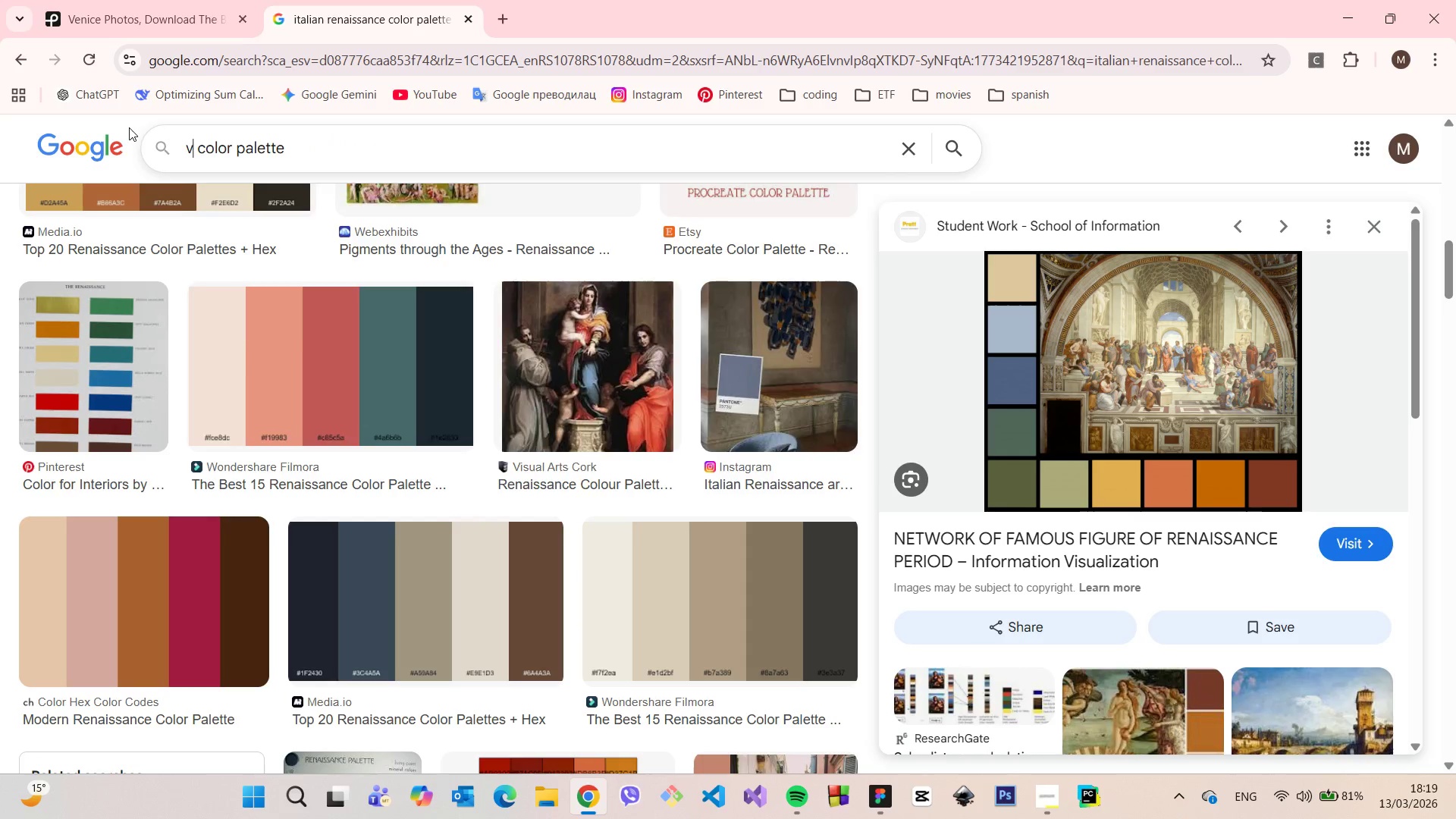 
type(venice)
 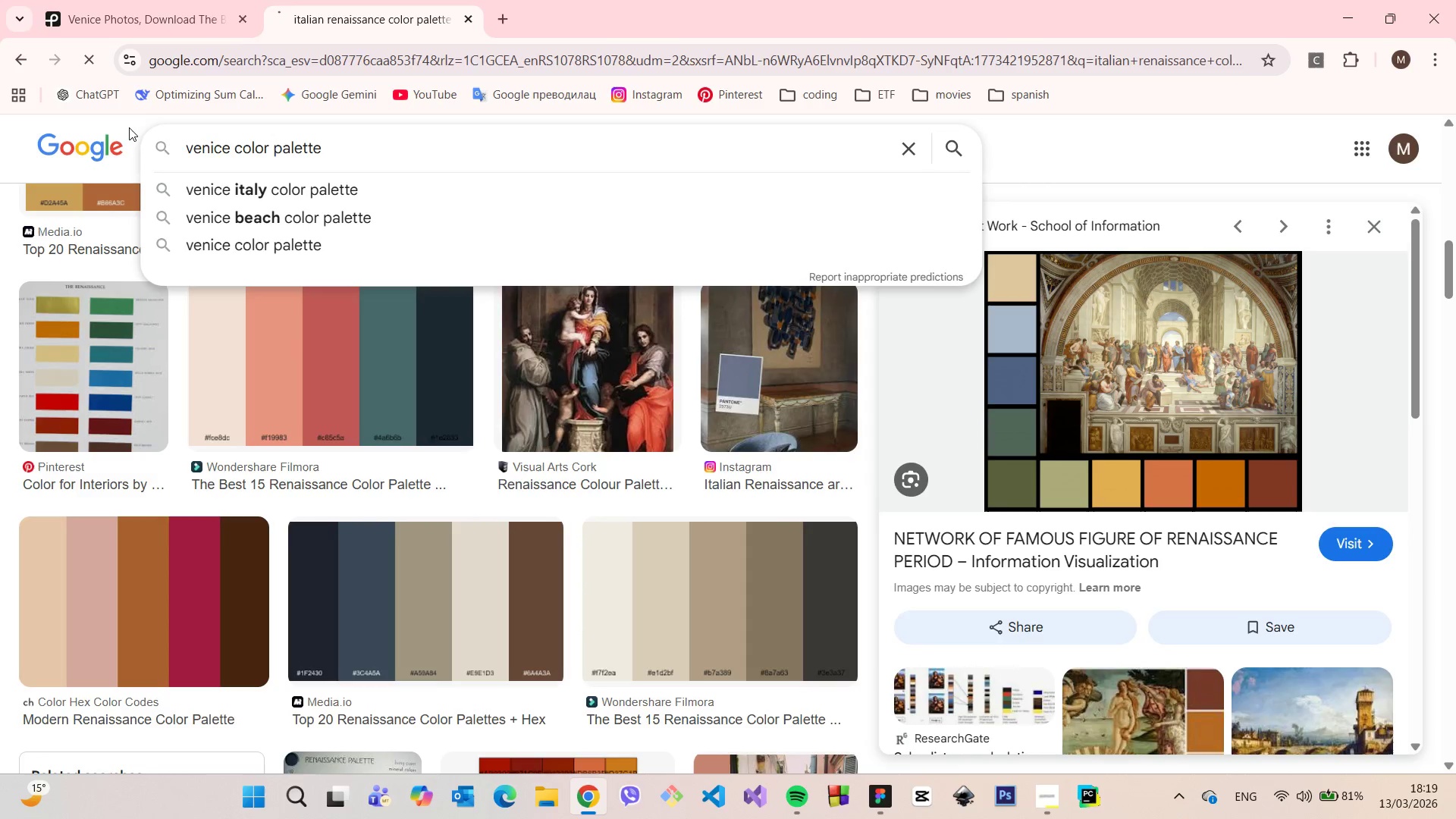 
key(Enter)
 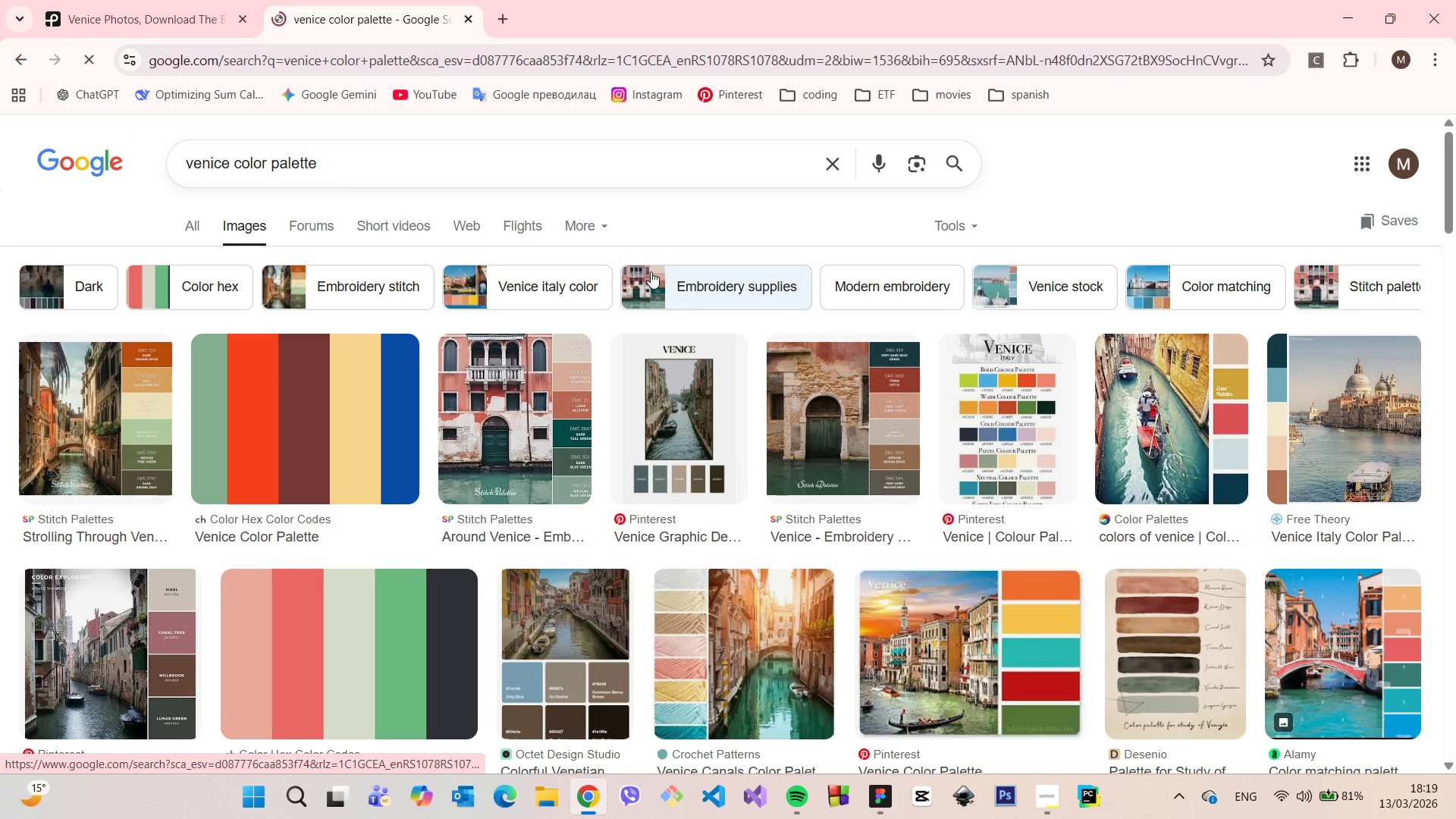 
scroll: coordinate [297, 378], scroll_direction: down, amount: 2.0
 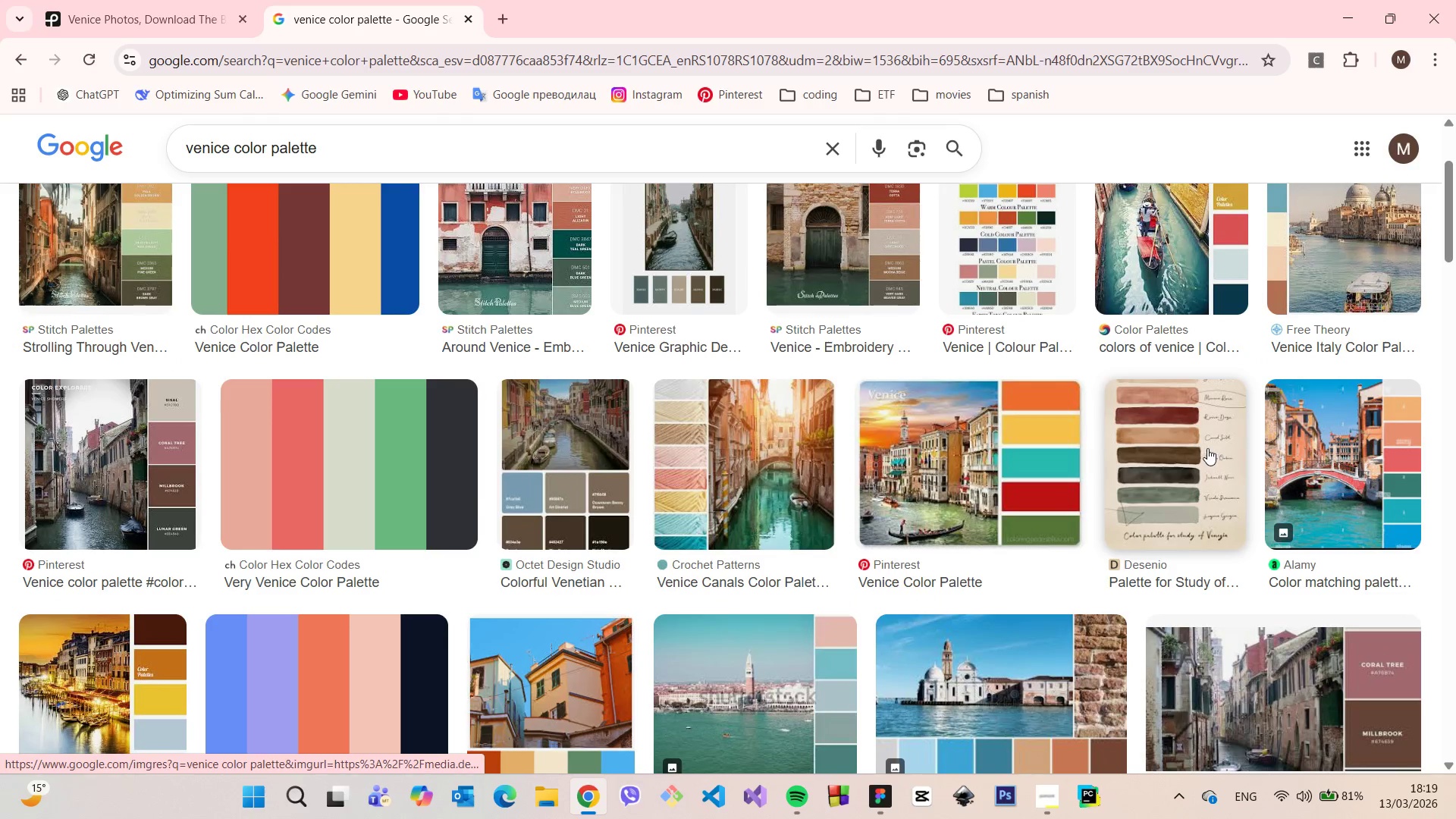 
mouse_move([1061, 278])
 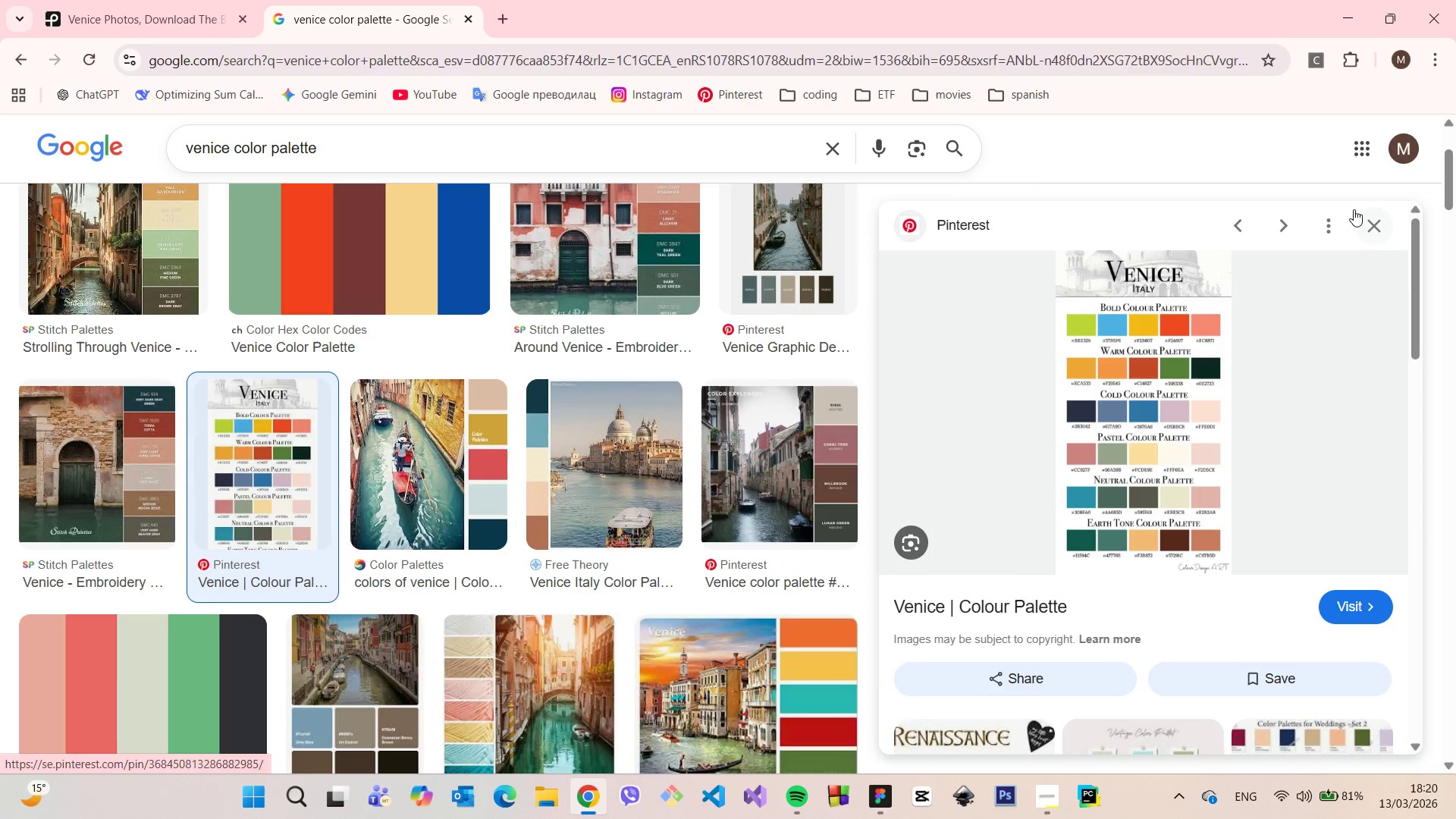 
wait(7.47)
 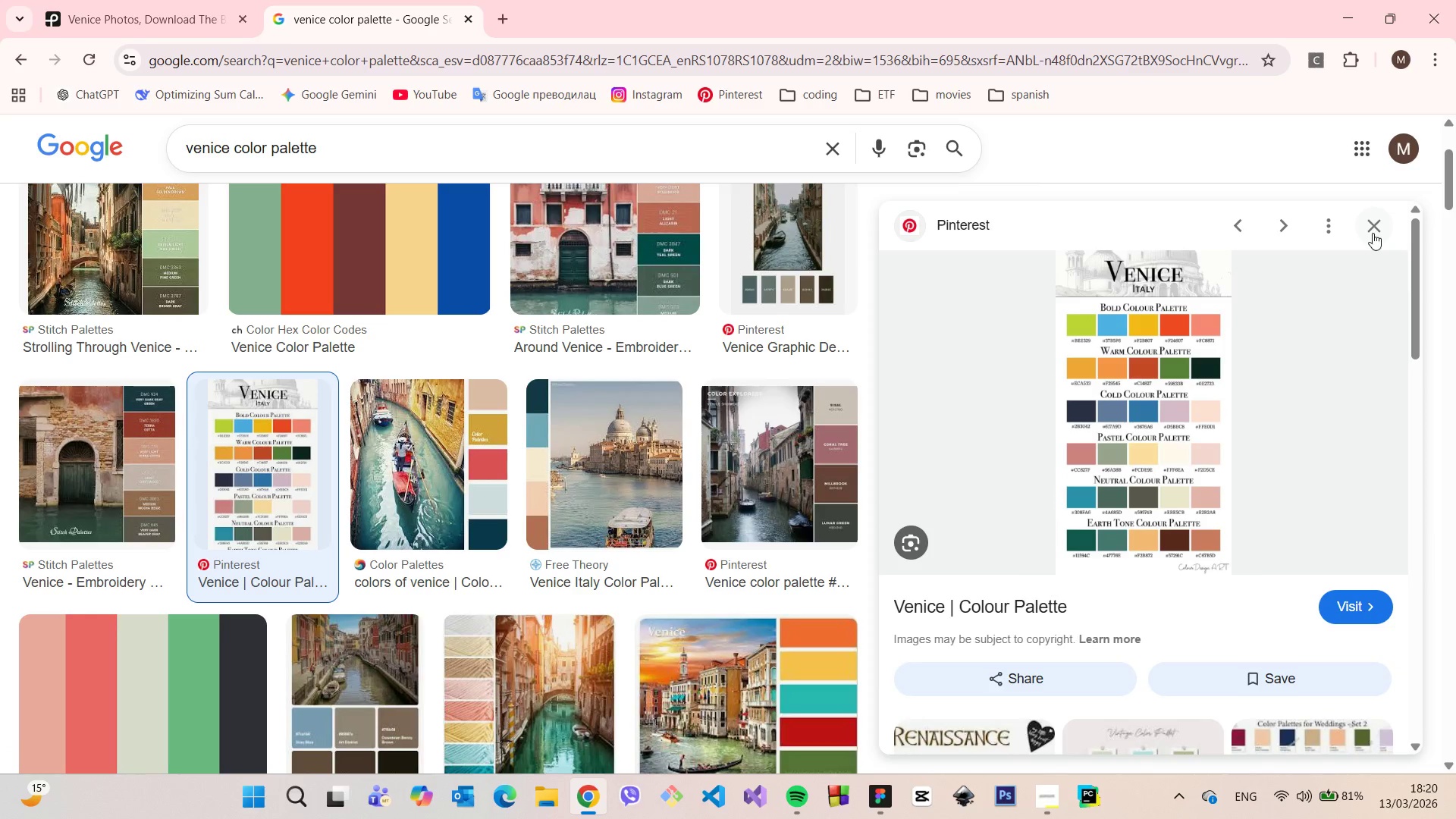 
left_click([1379, 221])
 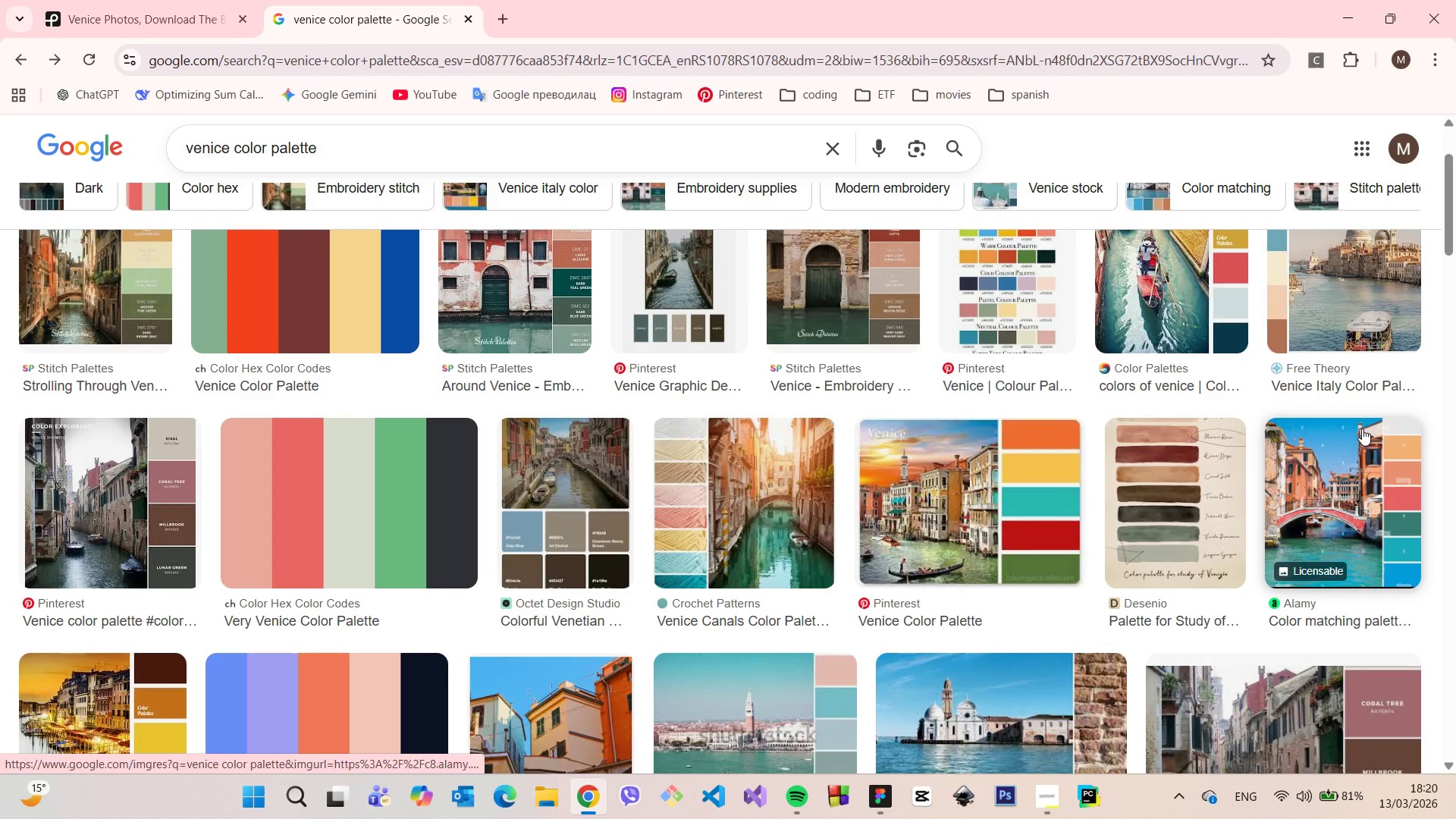 
scroll: coordinate [362, 359], scroll_direction: down, amount: 10.0
 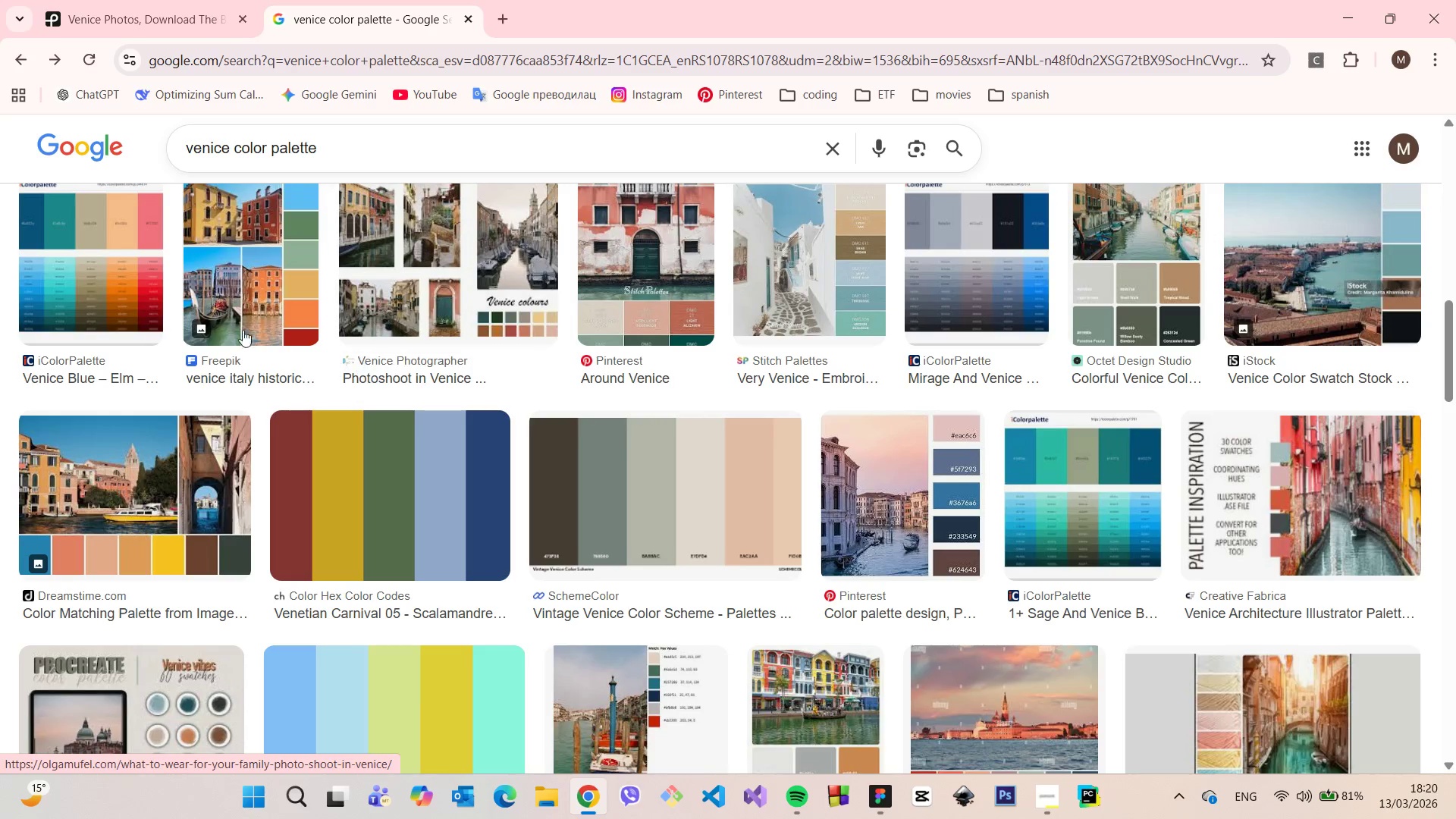 
left_click([54, 247])
 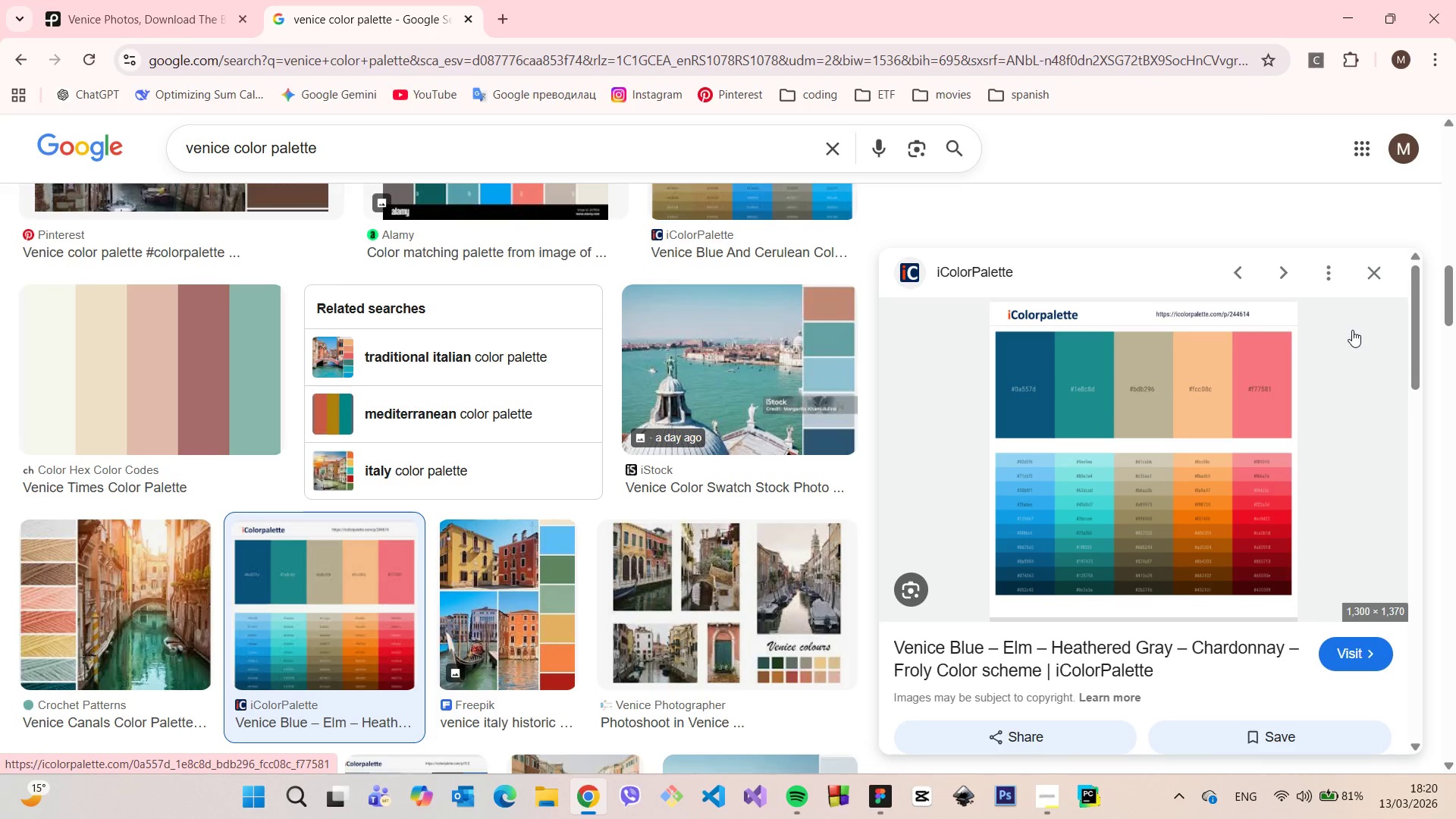 
wait(6.53)
 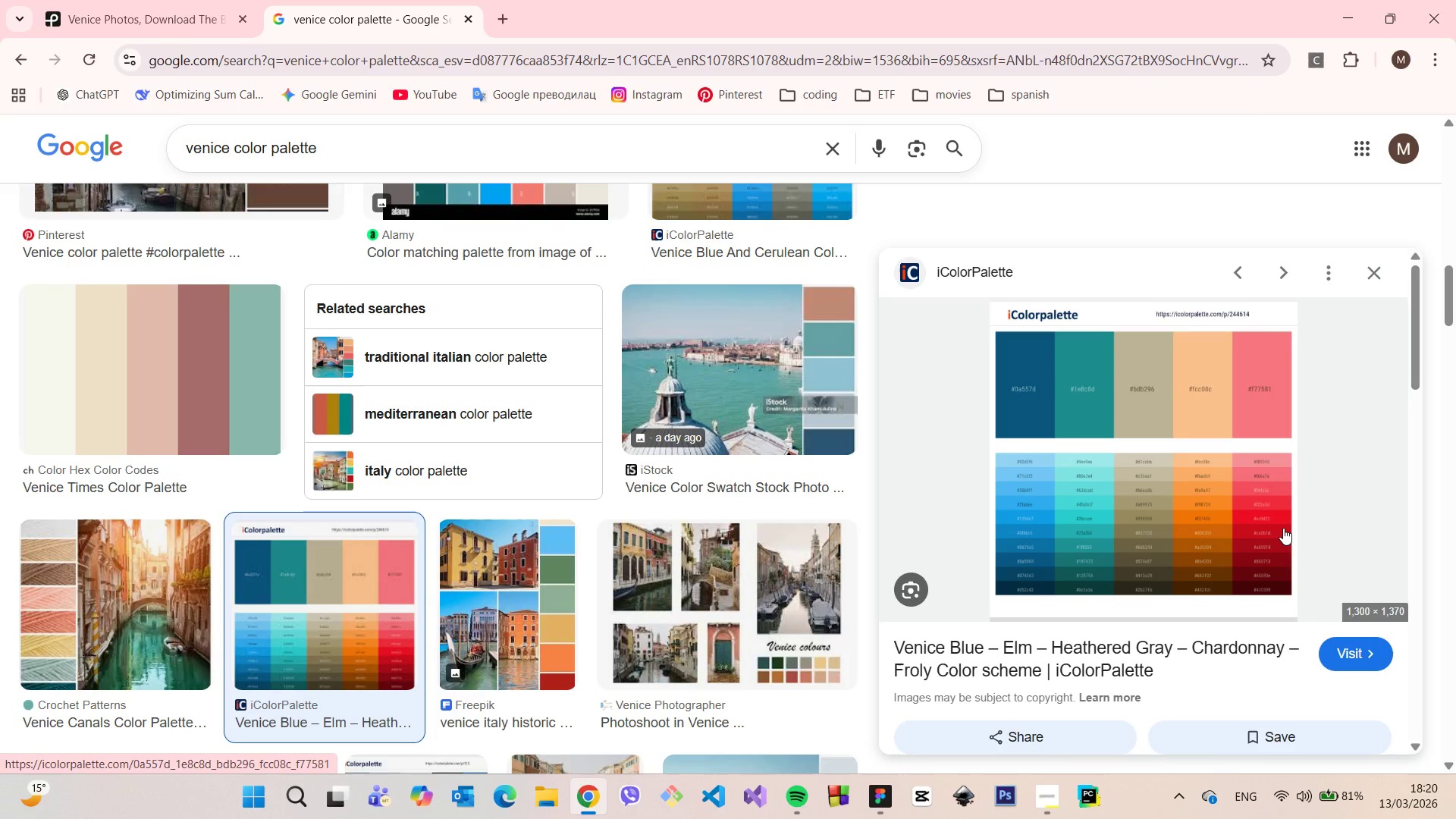 
left_click([1380, 265])
 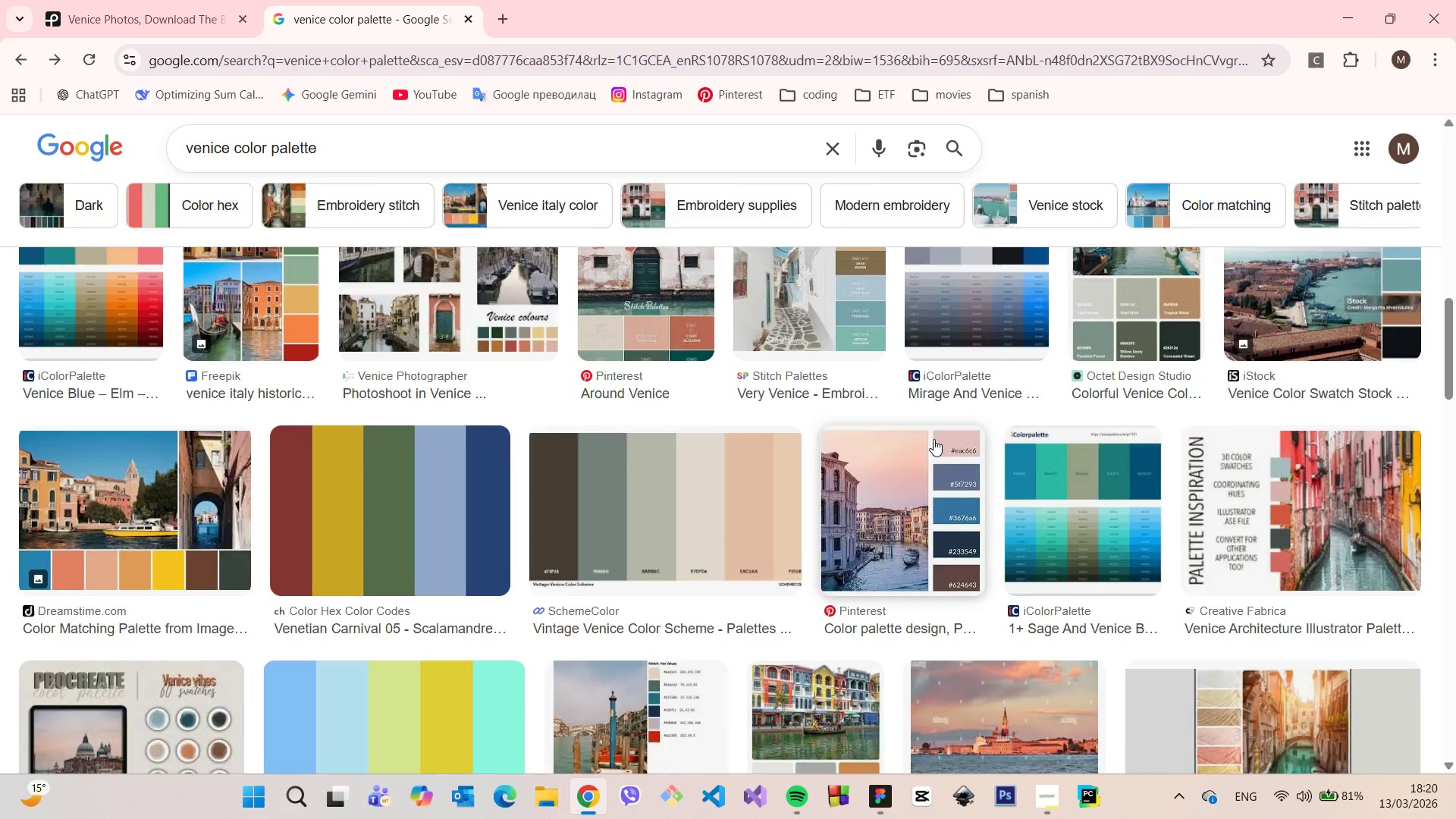 
scroll: coordinate [931, 447], scroll_direction: down, amount: 21.0
 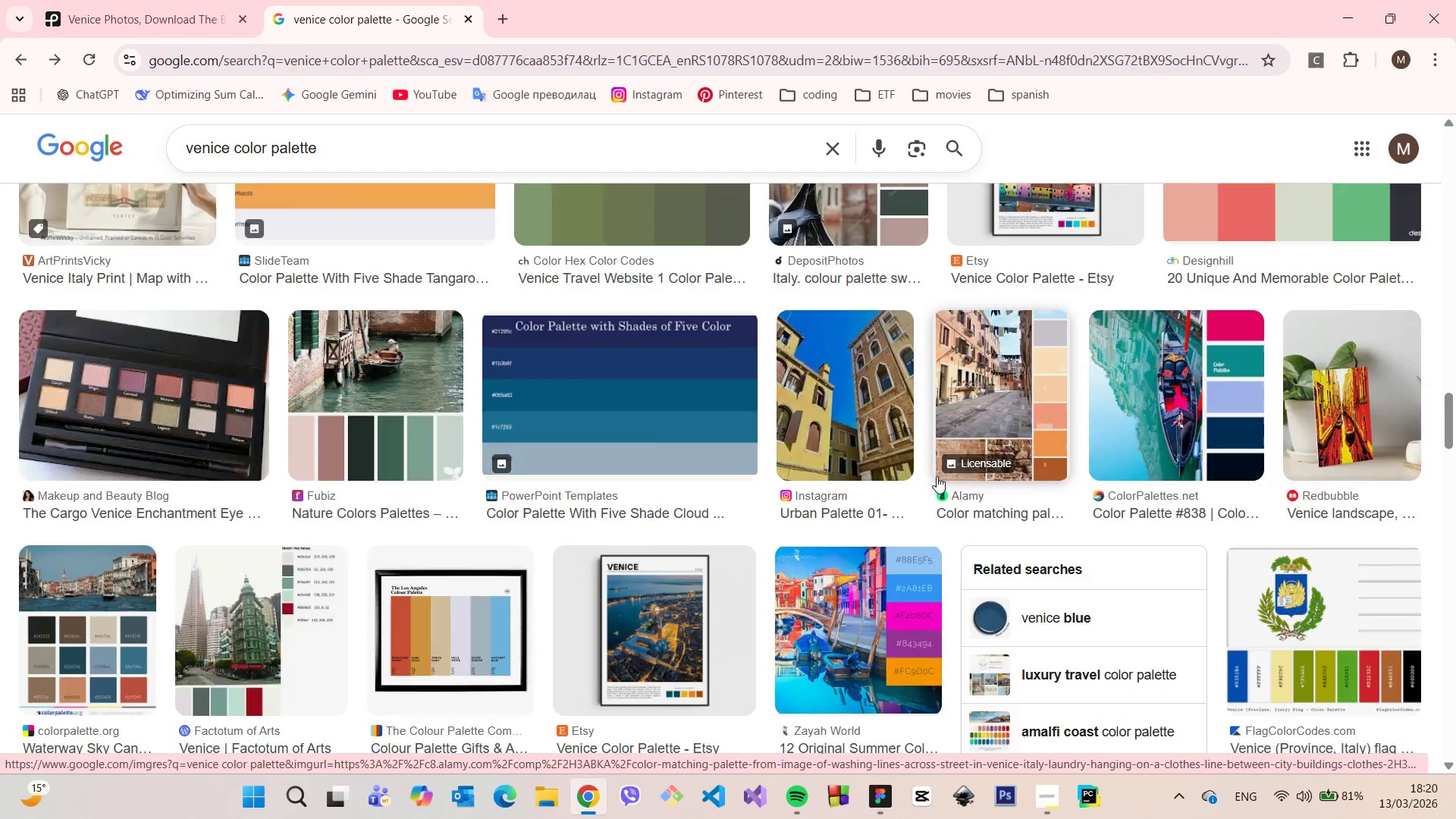 
scroll: coordinate [937, 476], scroll_direction: down, amount: 6.0
 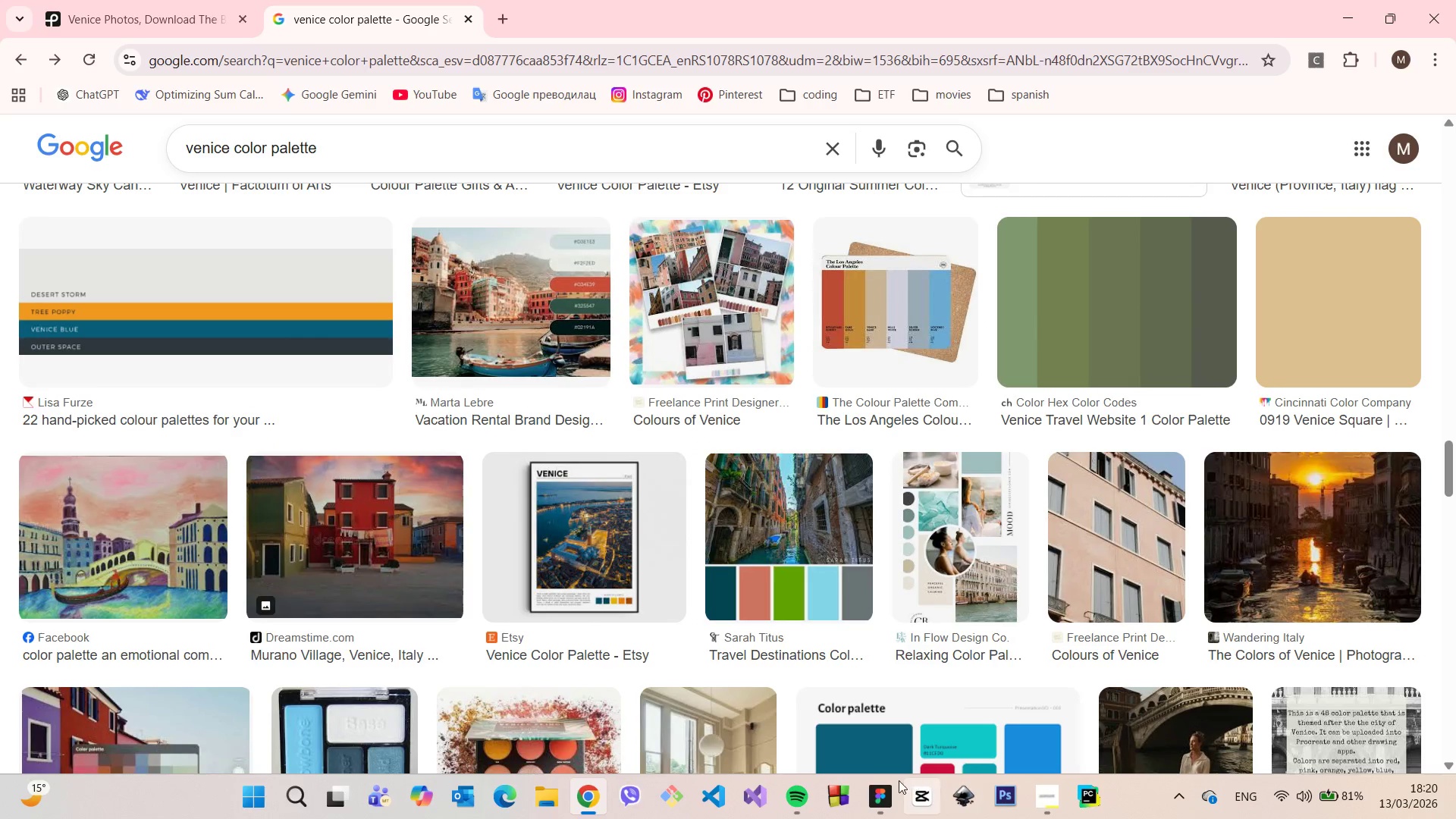 
wait(5.1)
 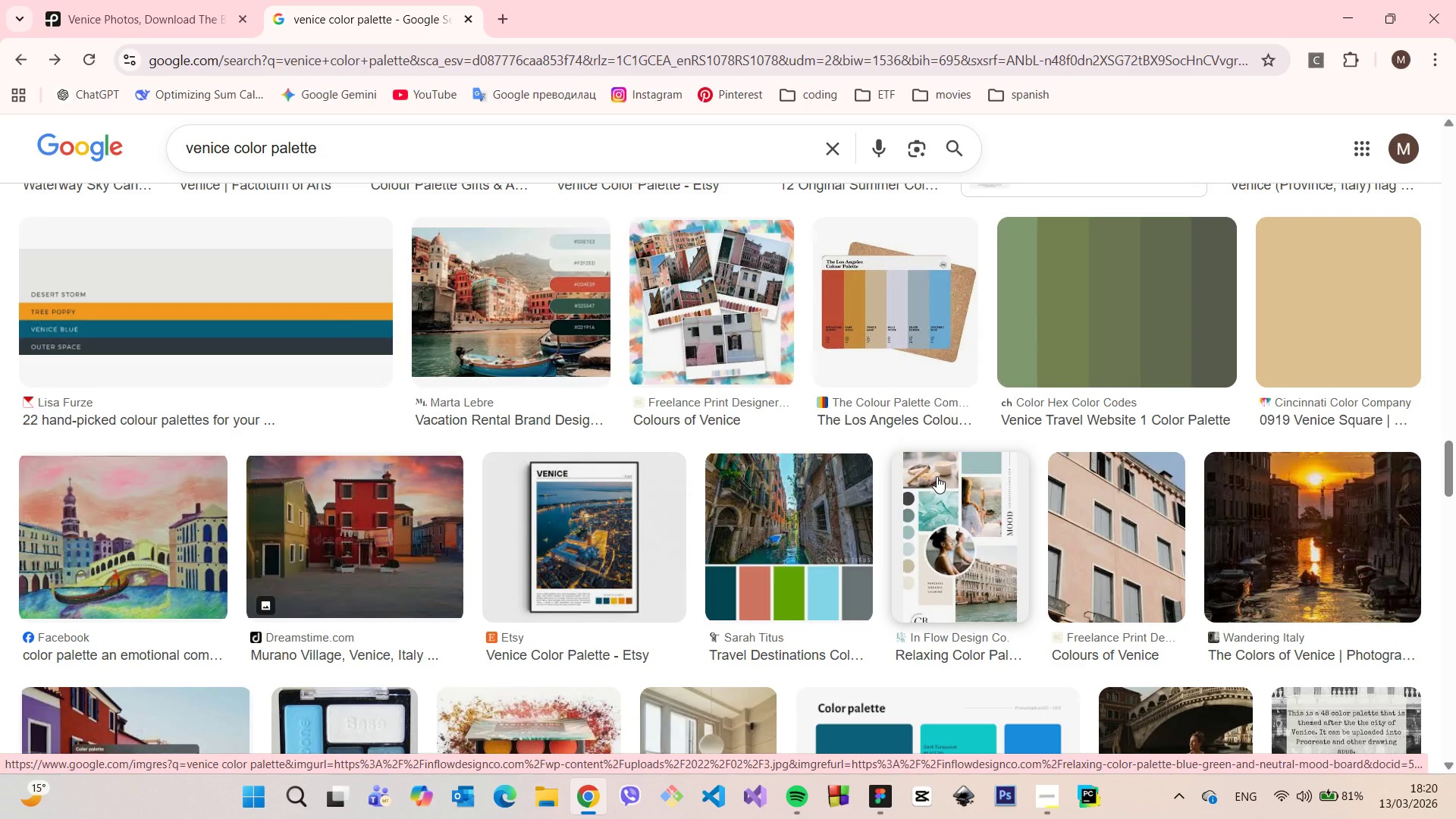 
left_click([883, 786])
 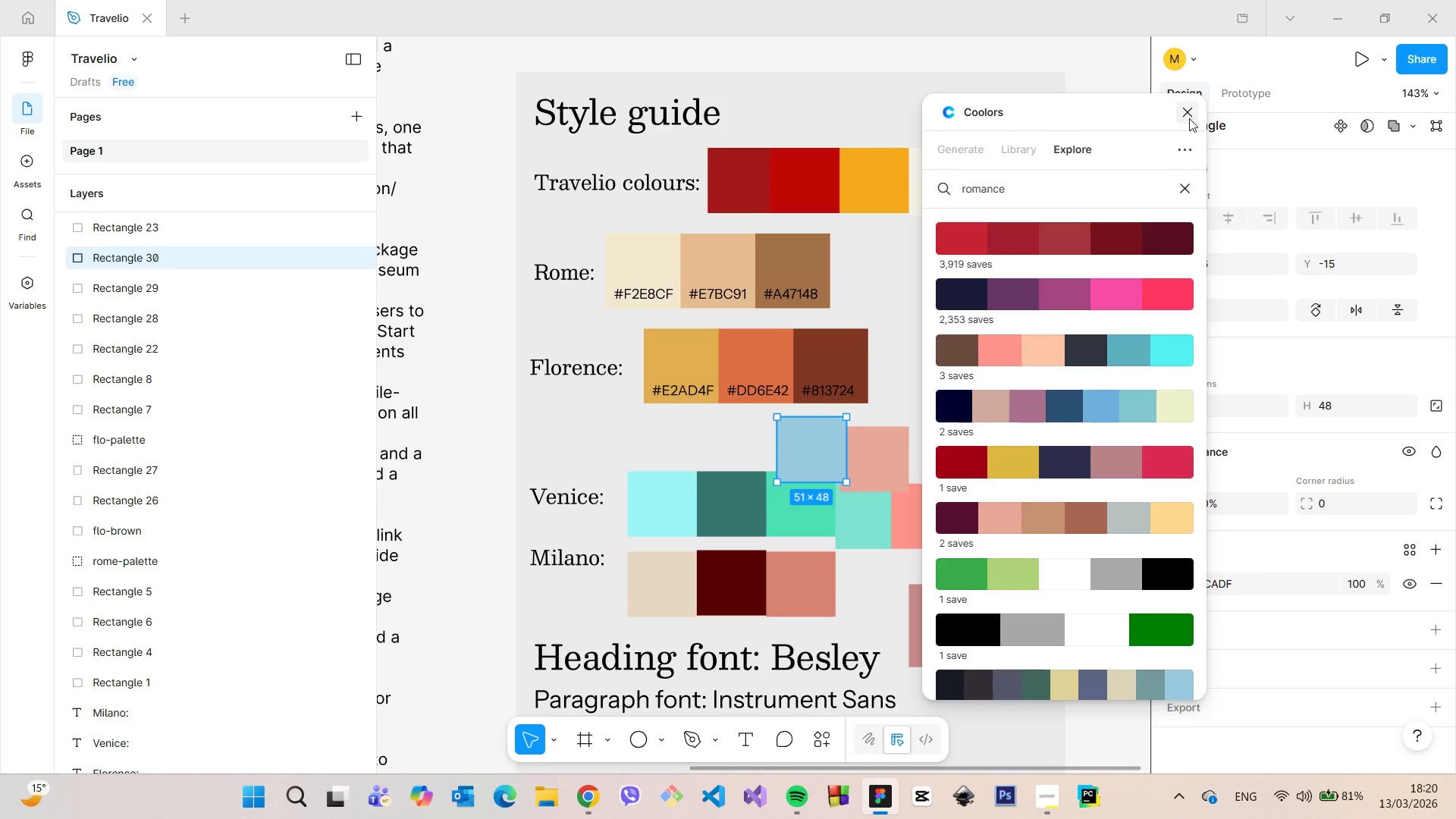 
left_click([1188, 114])
 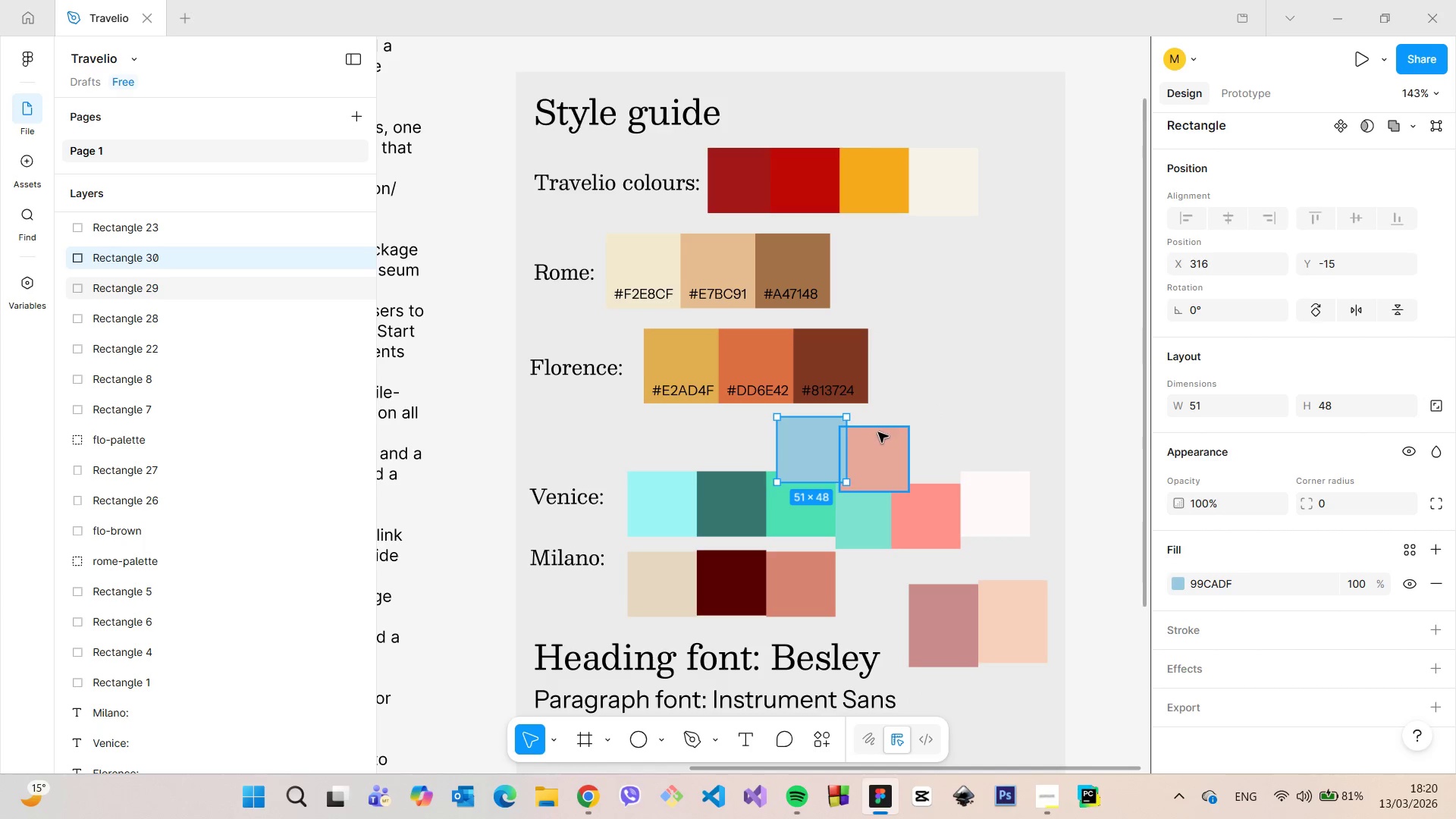 
key(Backspace)
 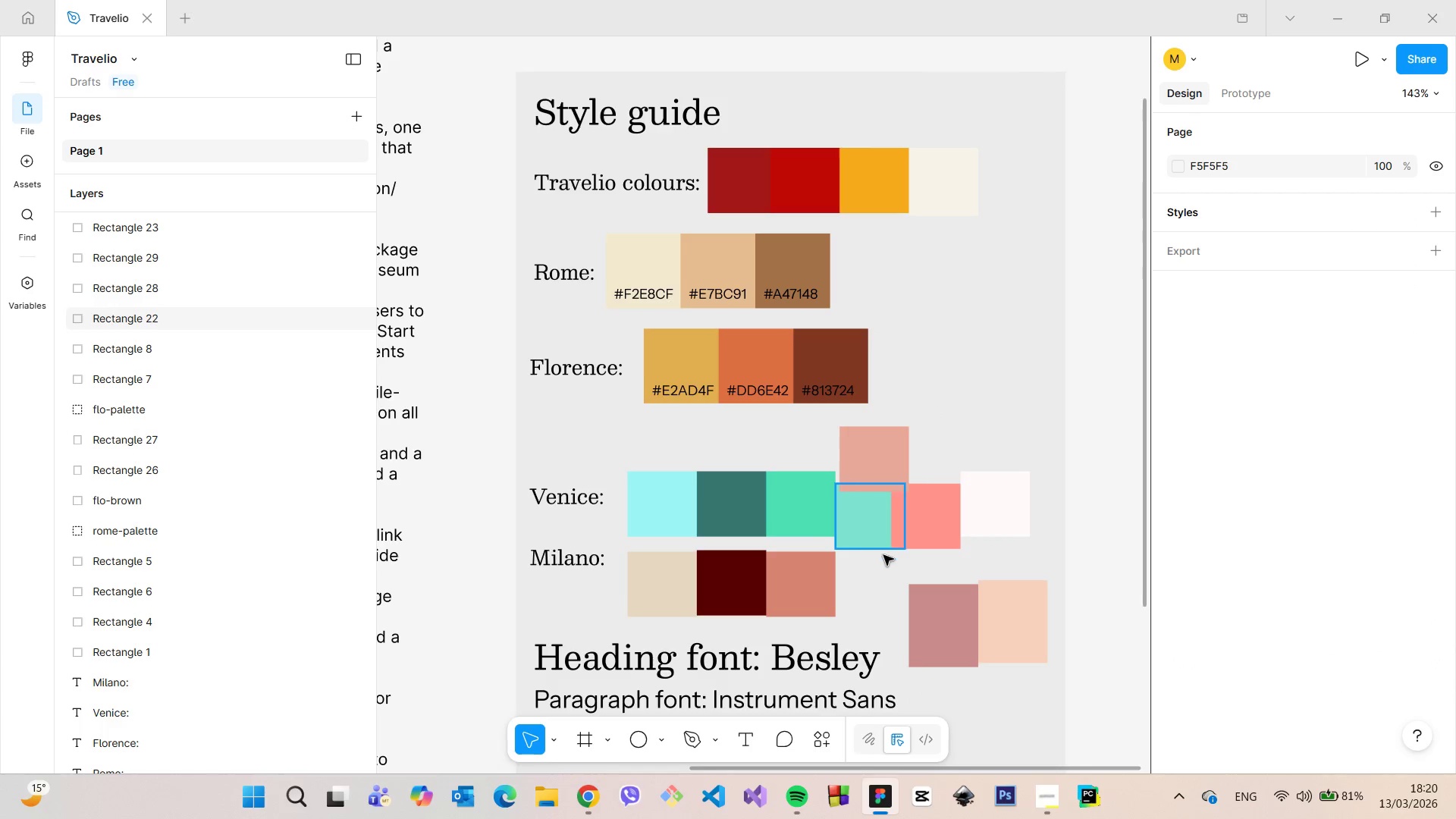 
left_click([723, 493])
 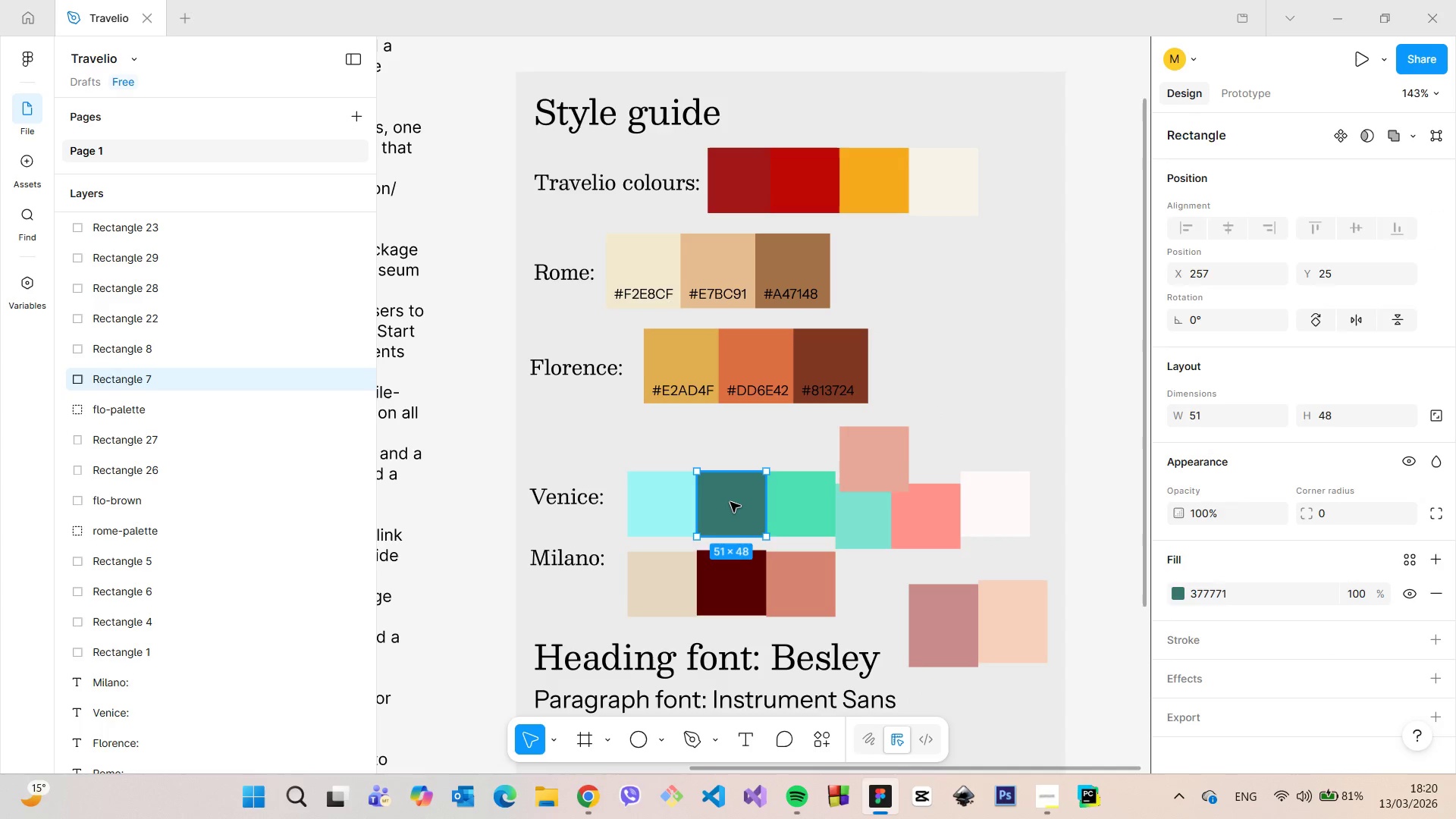 
key(Backspace)
 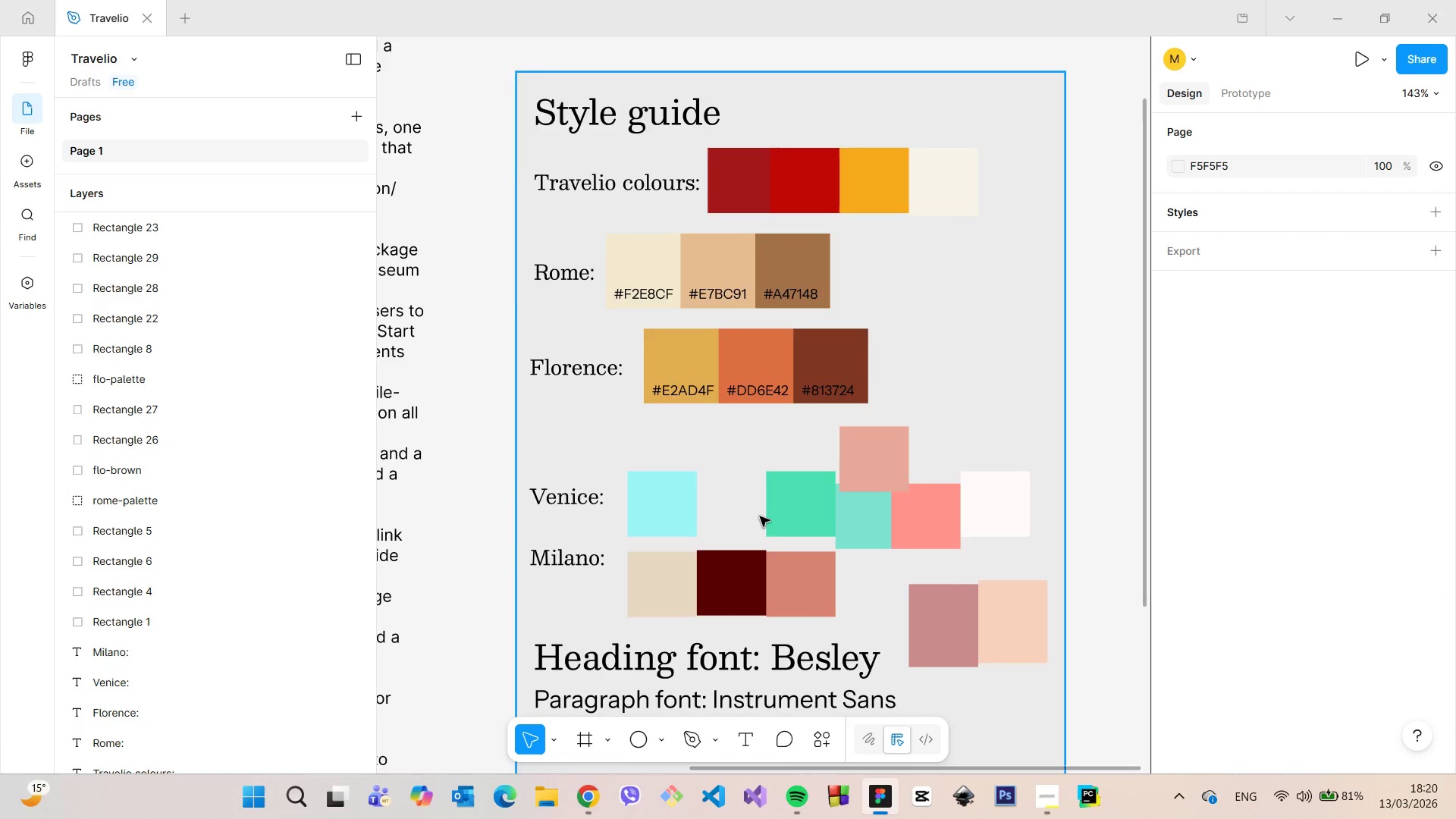 
scroll: coordinate [859, 540], scroll_direction: up, amount: 2.0
 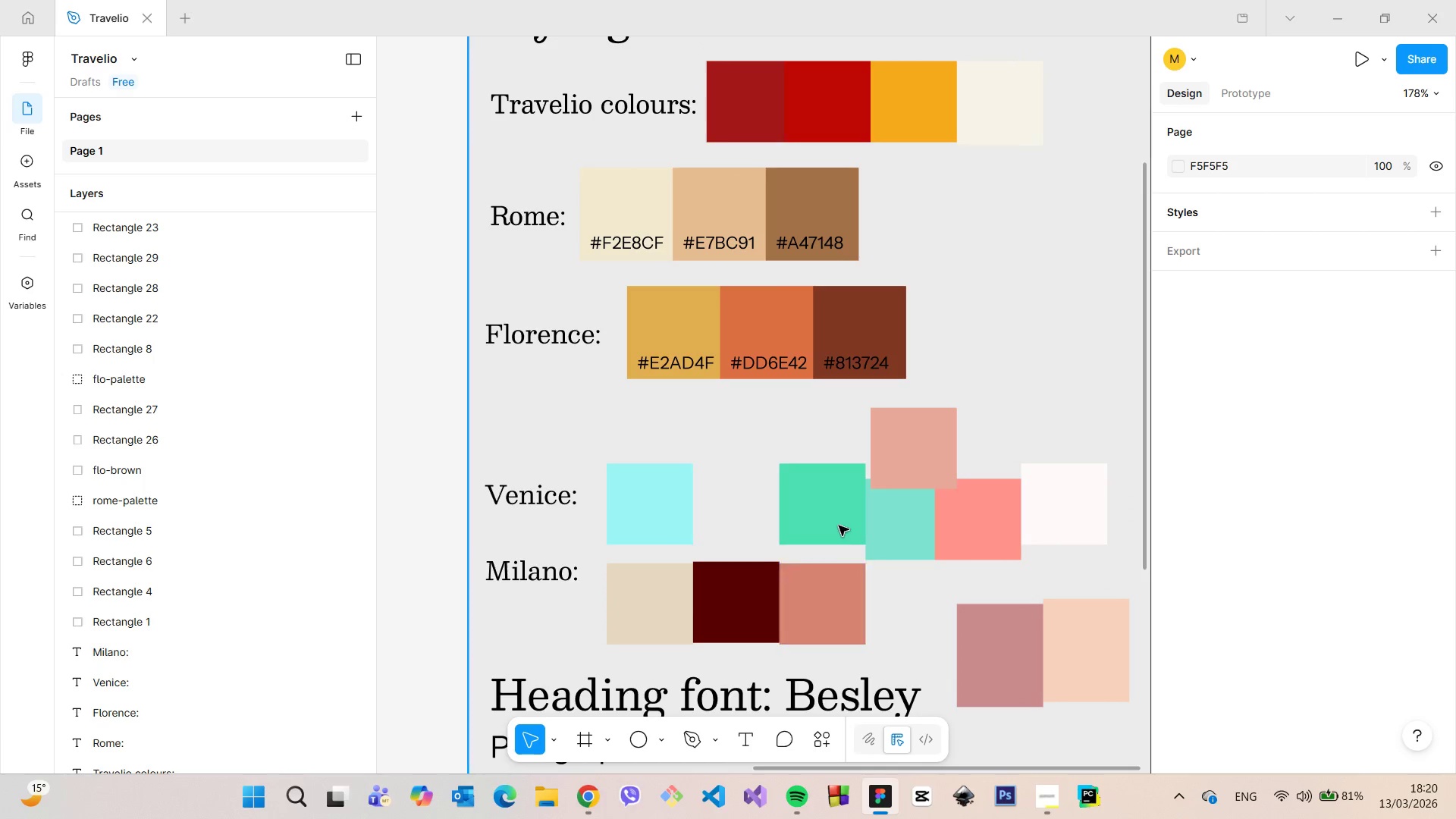 
left_click([837, 522])
 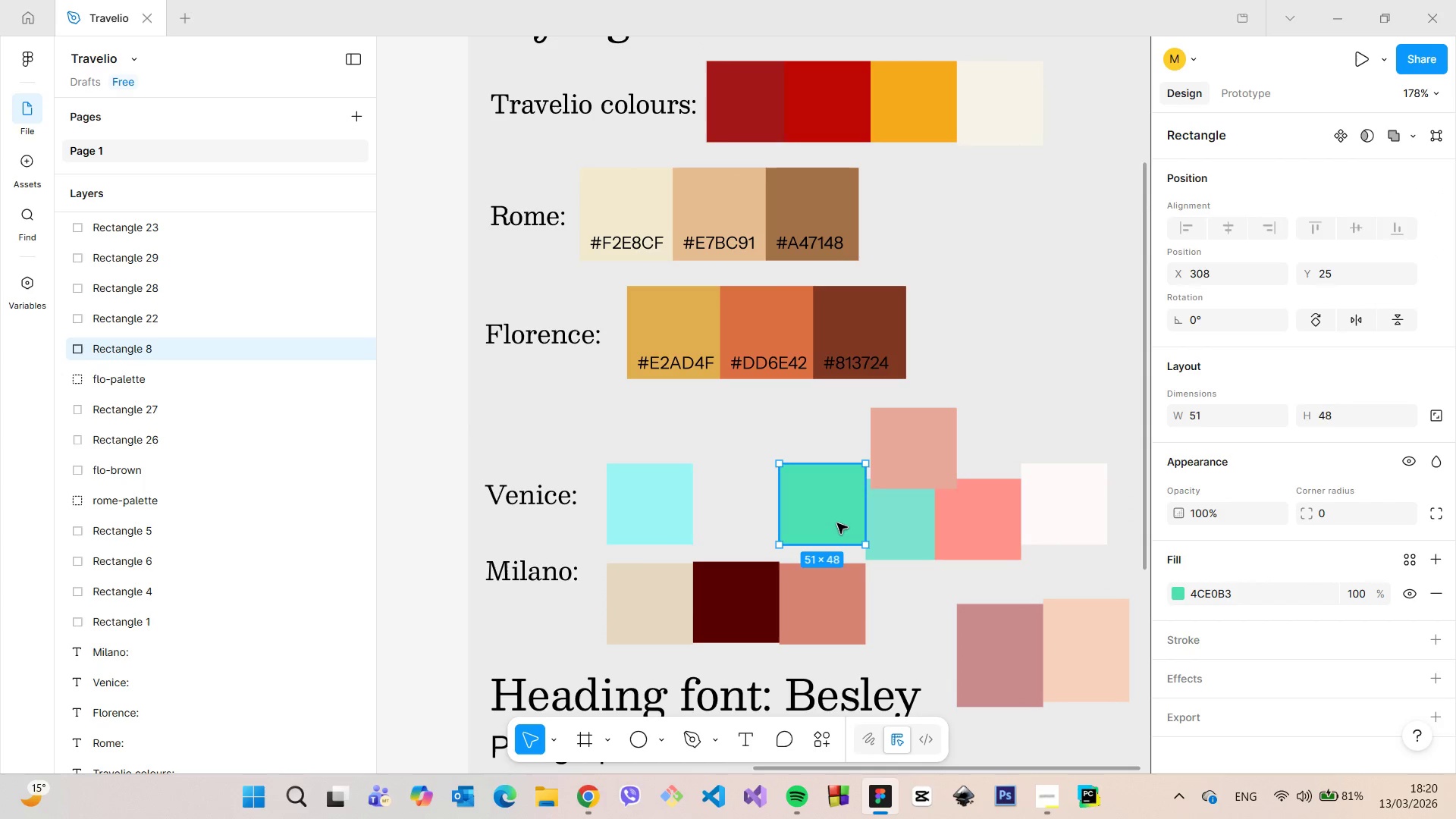 
key(Backspace)
 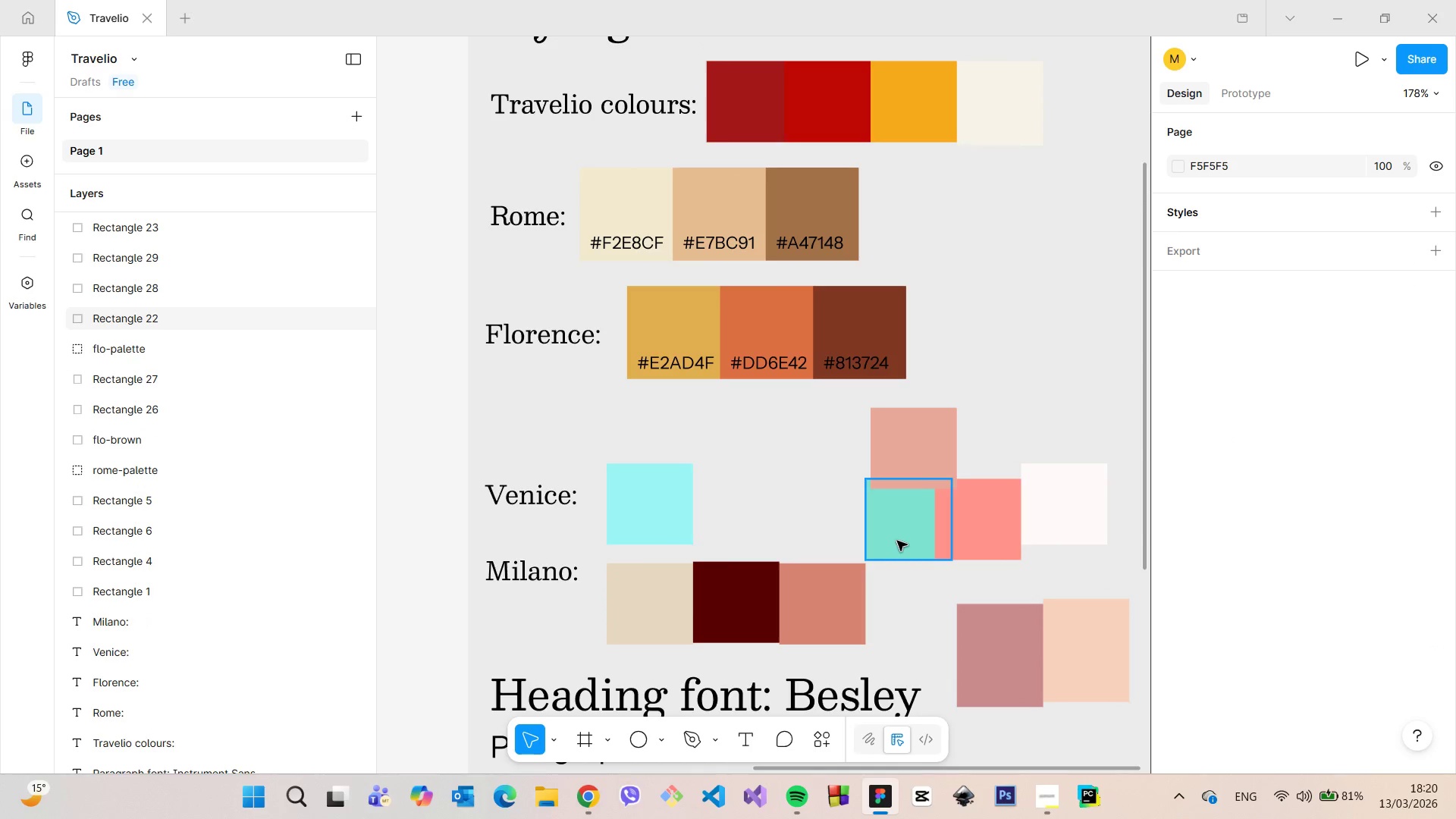 
left_click([897, 541])
 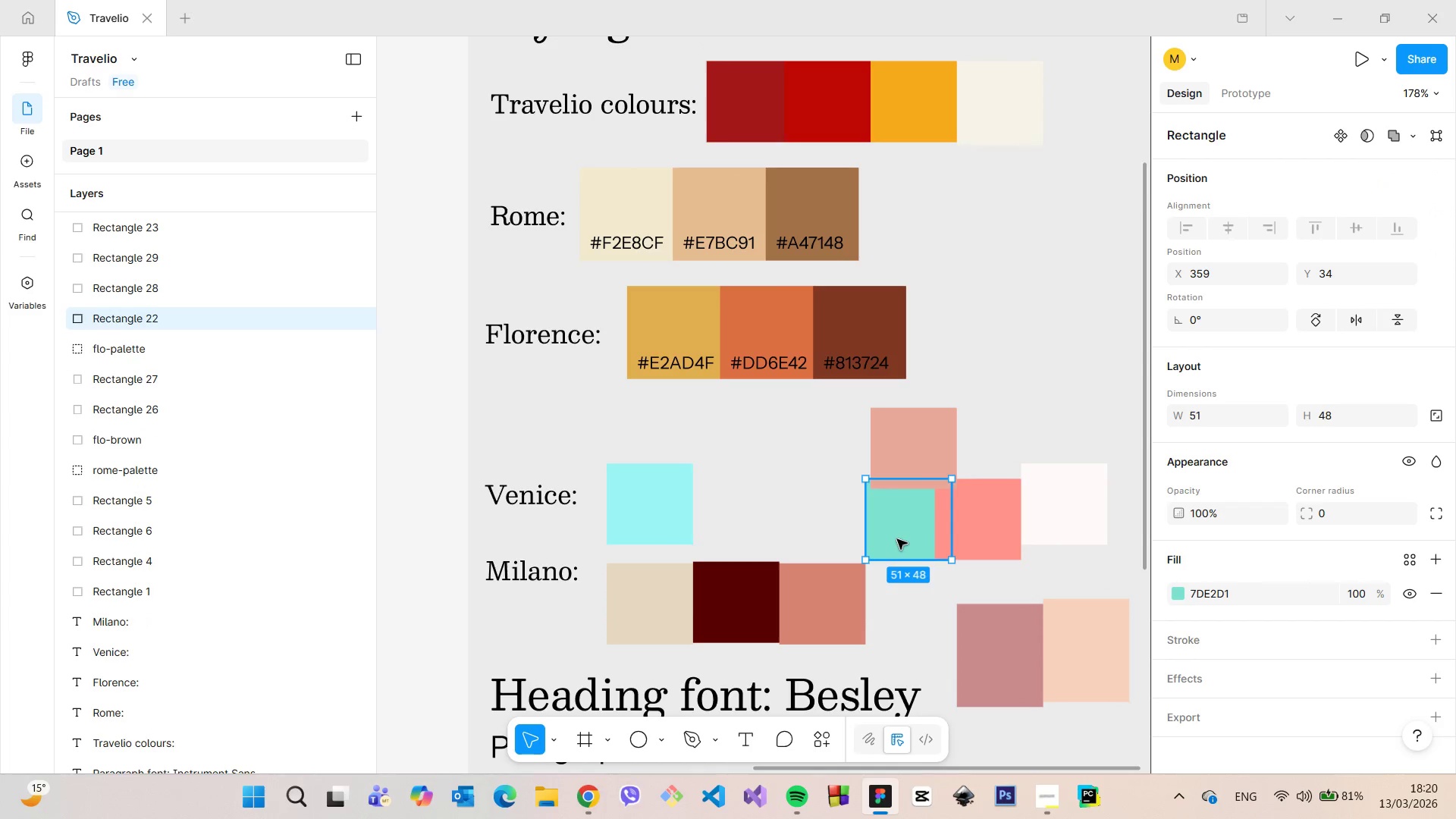 
left_click_drag(start_coordinate=[899, 539], to_coordinate=[724, 521])
 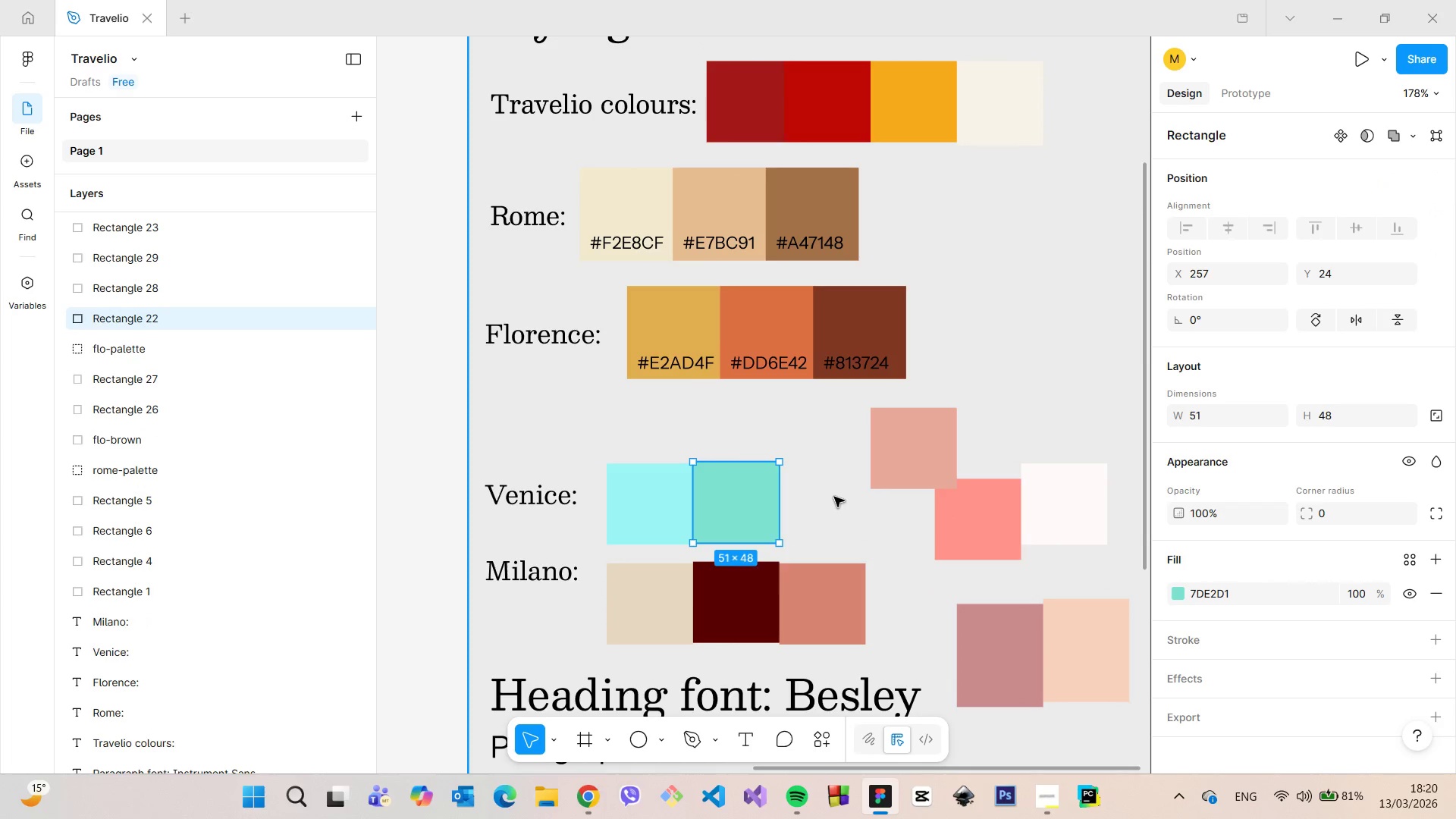 
left_click([834, 497])